 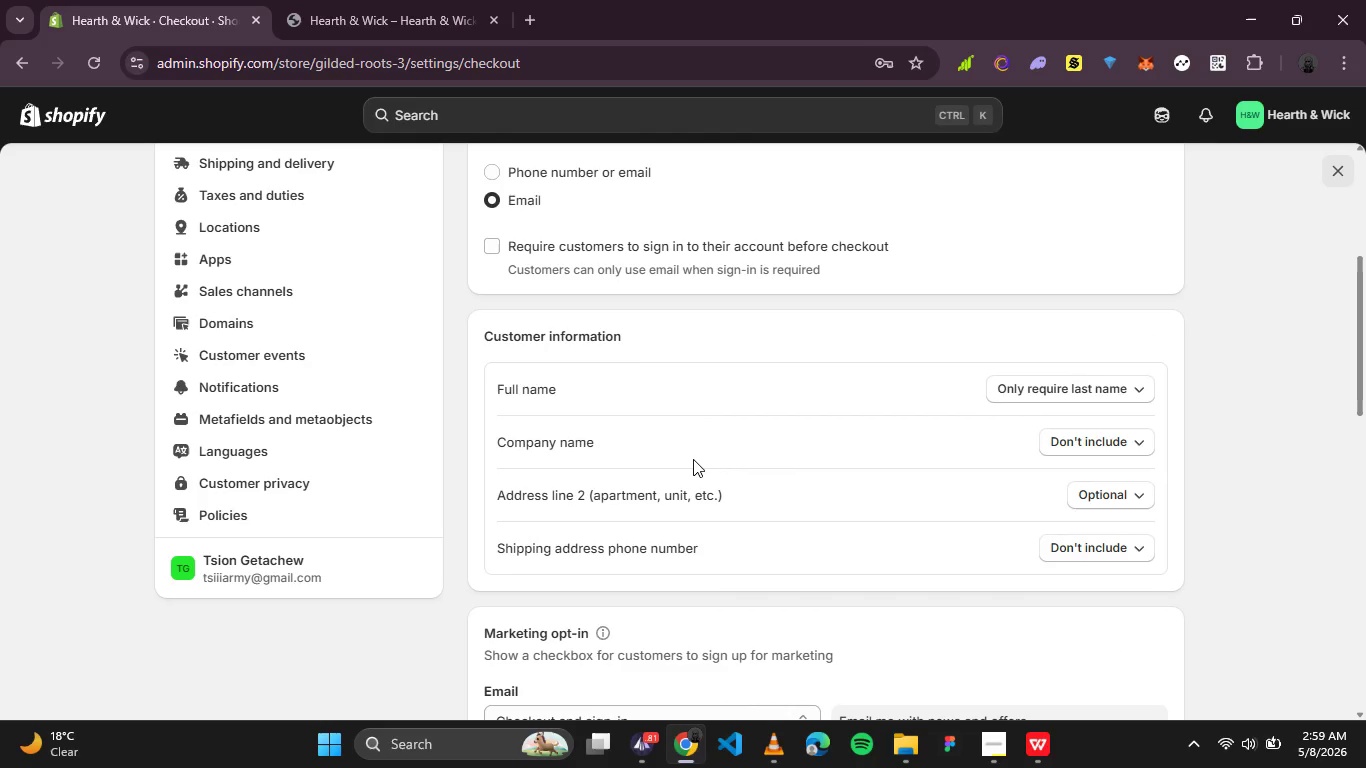 
scroll: coordinate [512, 426], scroll_direction: down, amount: 2.0
 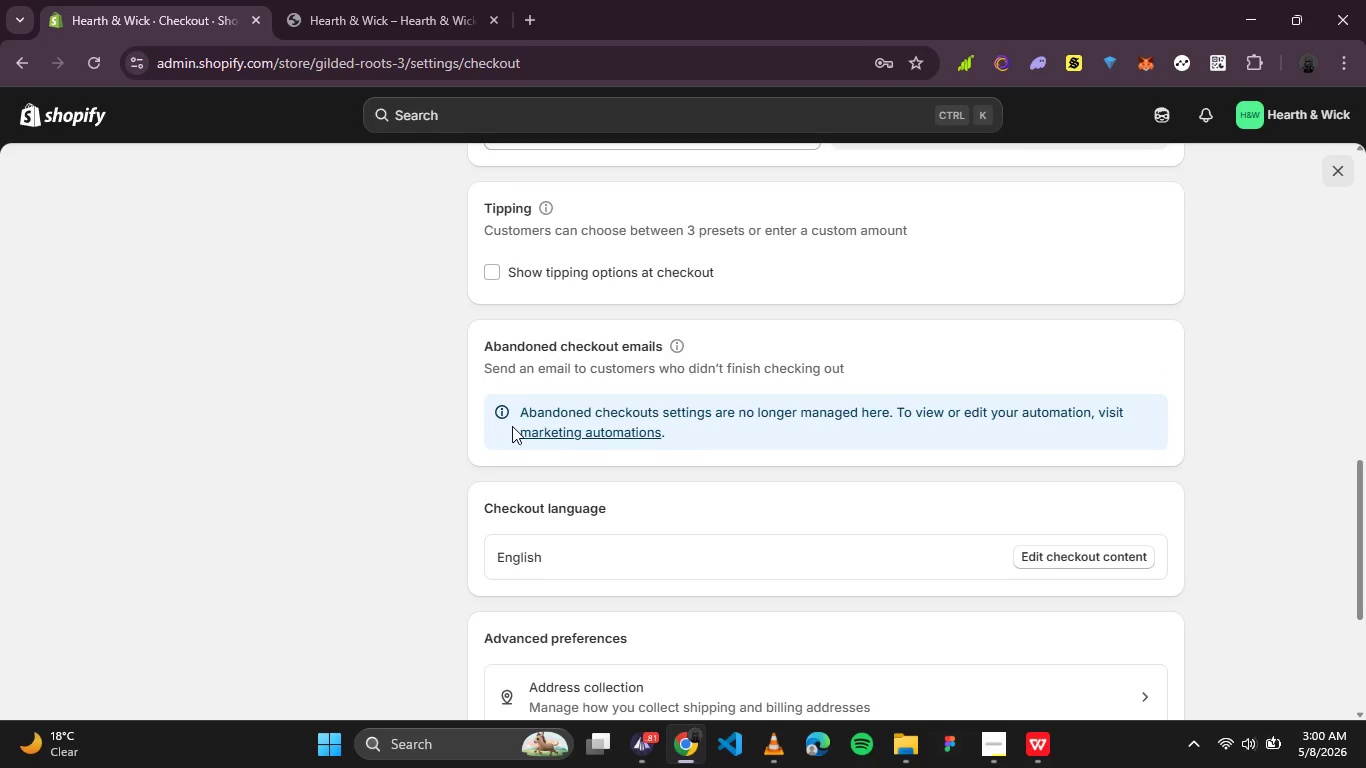 
wait(22.11)
 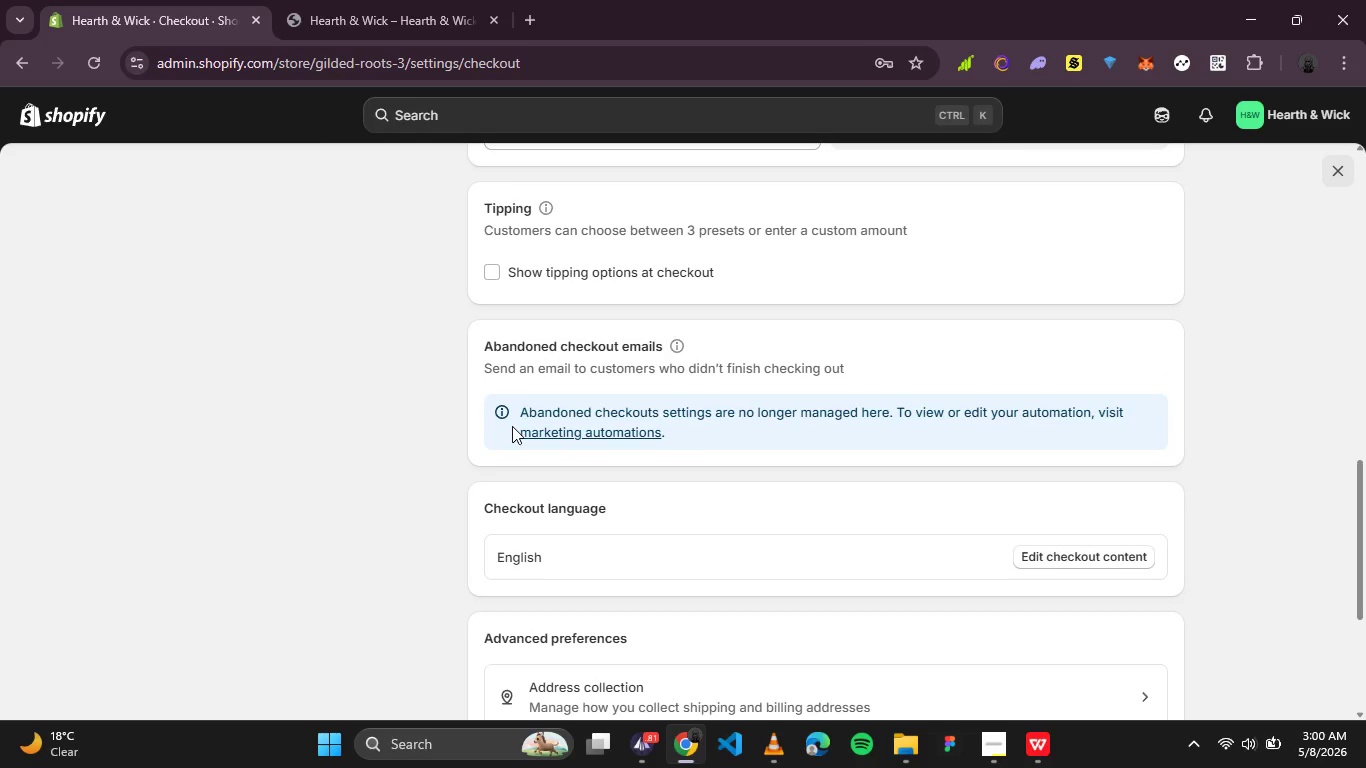 
scroll: coordinate [503, 436], scroll_direction: none, amount: 0.0
 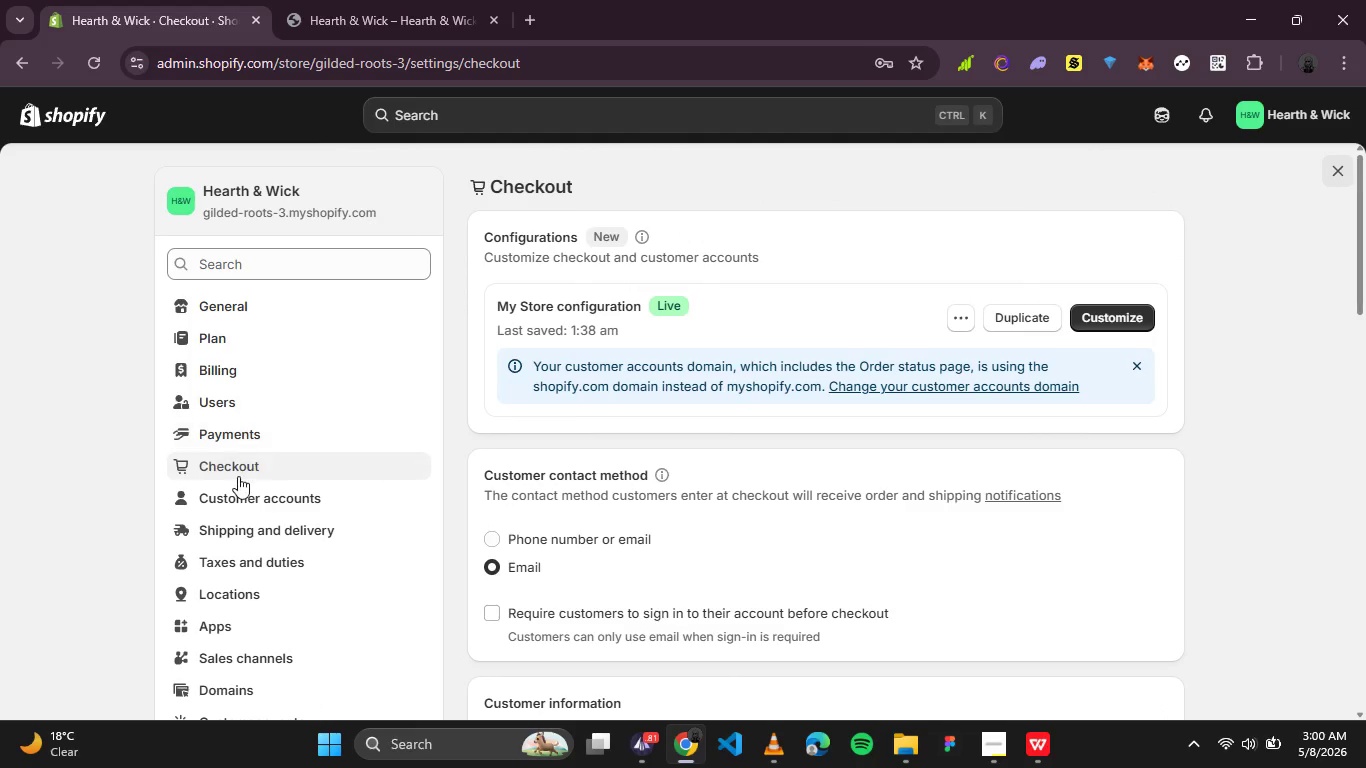 
left_click([231, 426])
 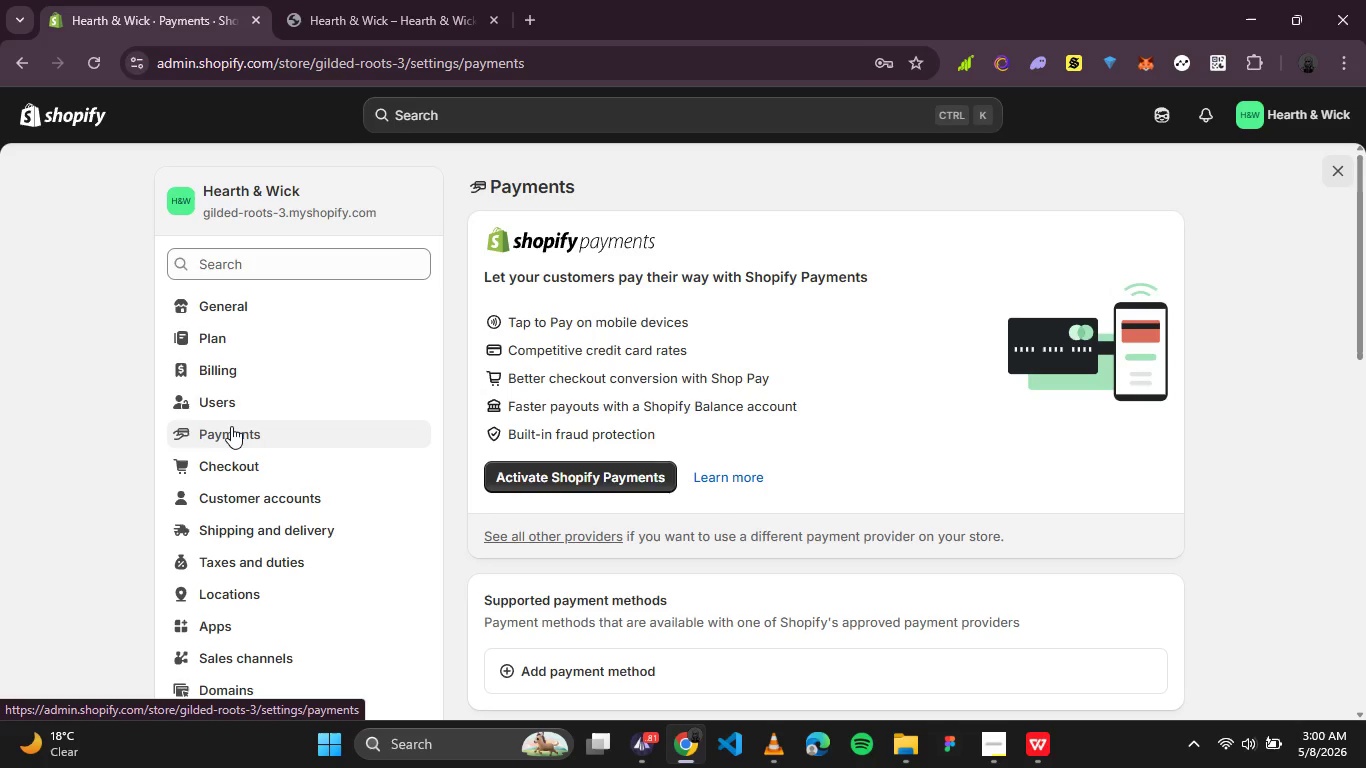 
wait(14.36)
 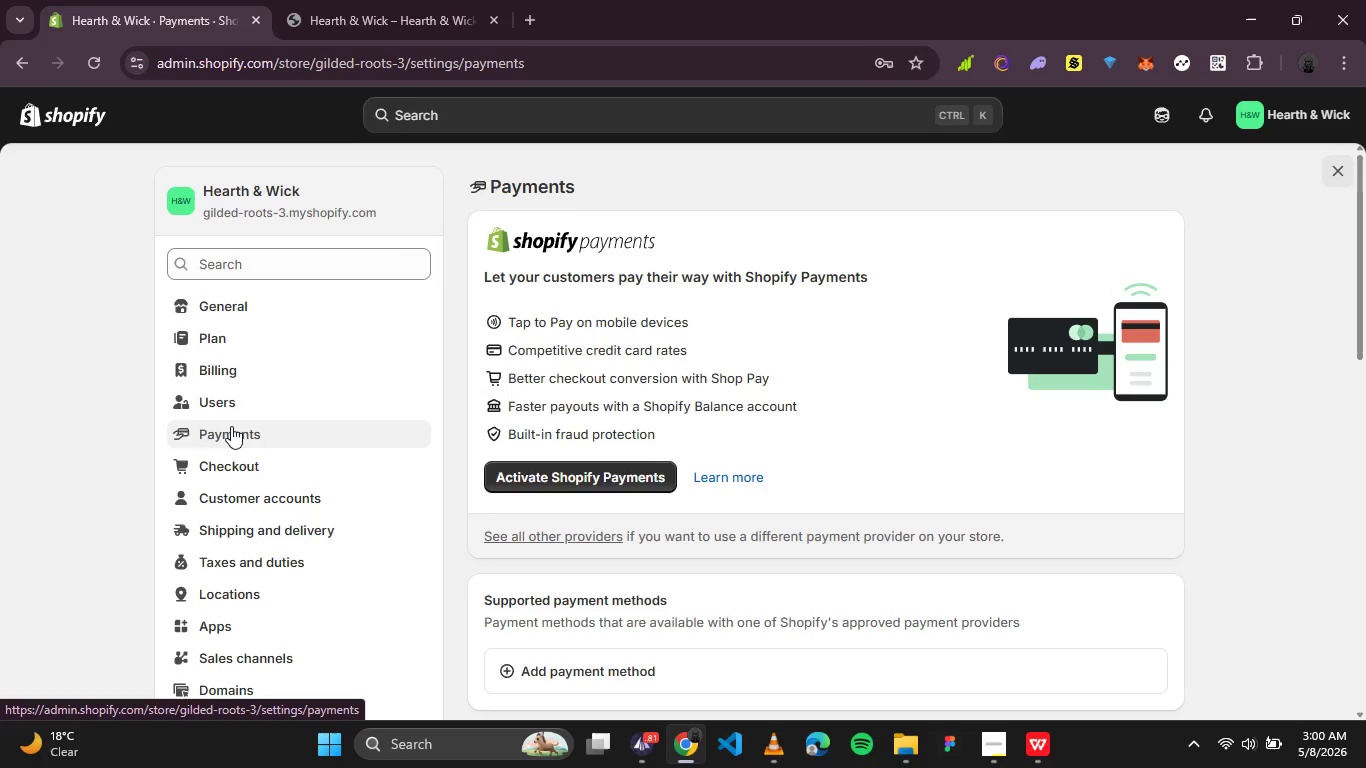 
left_click([280, 463])
 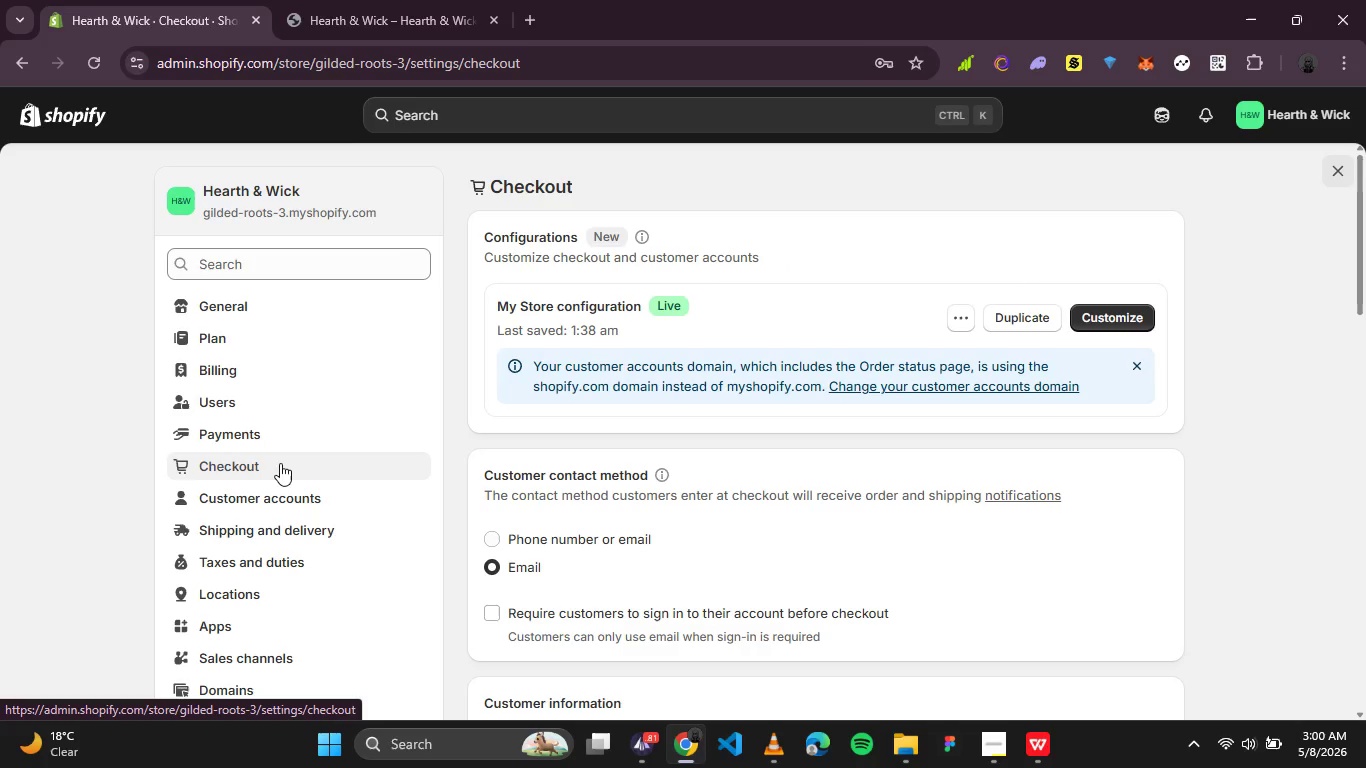 
wait(13.78)
 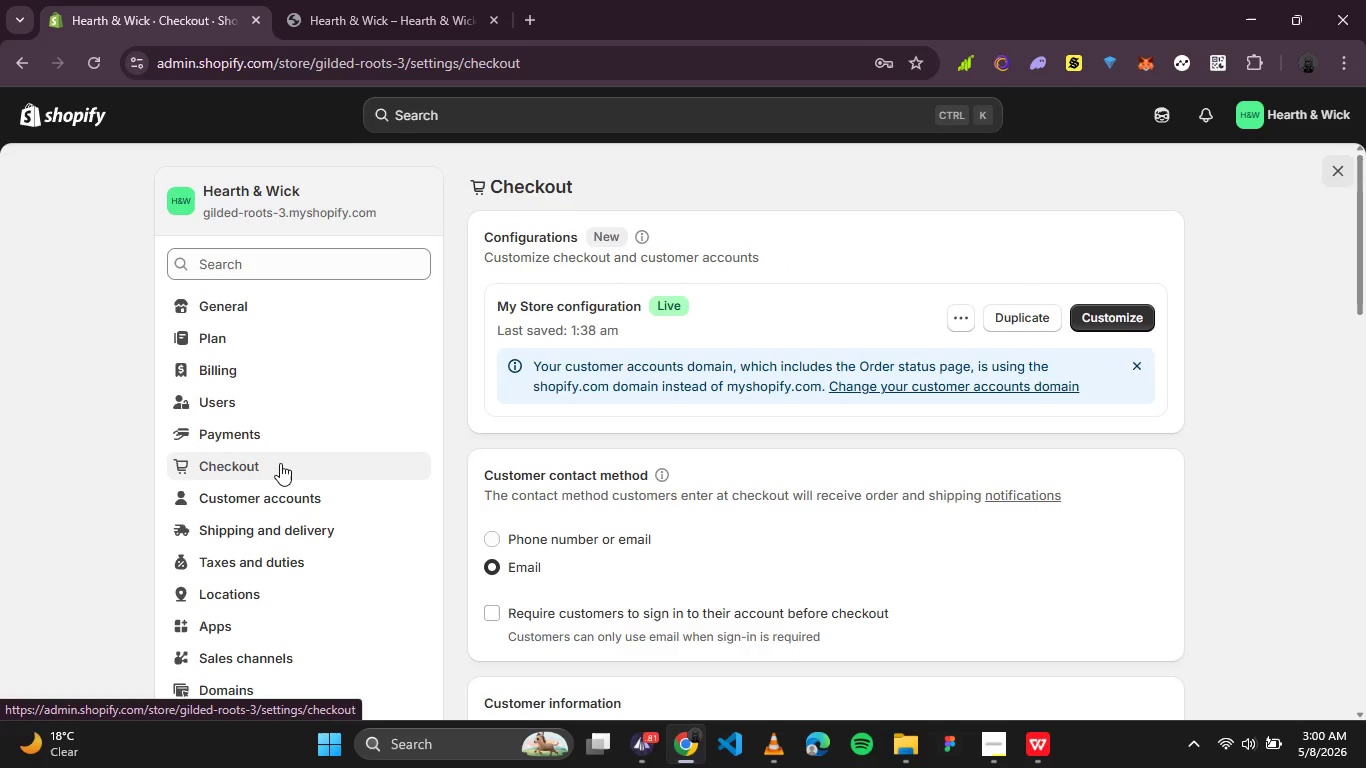 
scroll: coordinate [280, 463], scroll_direction: none, amount: 0.0
 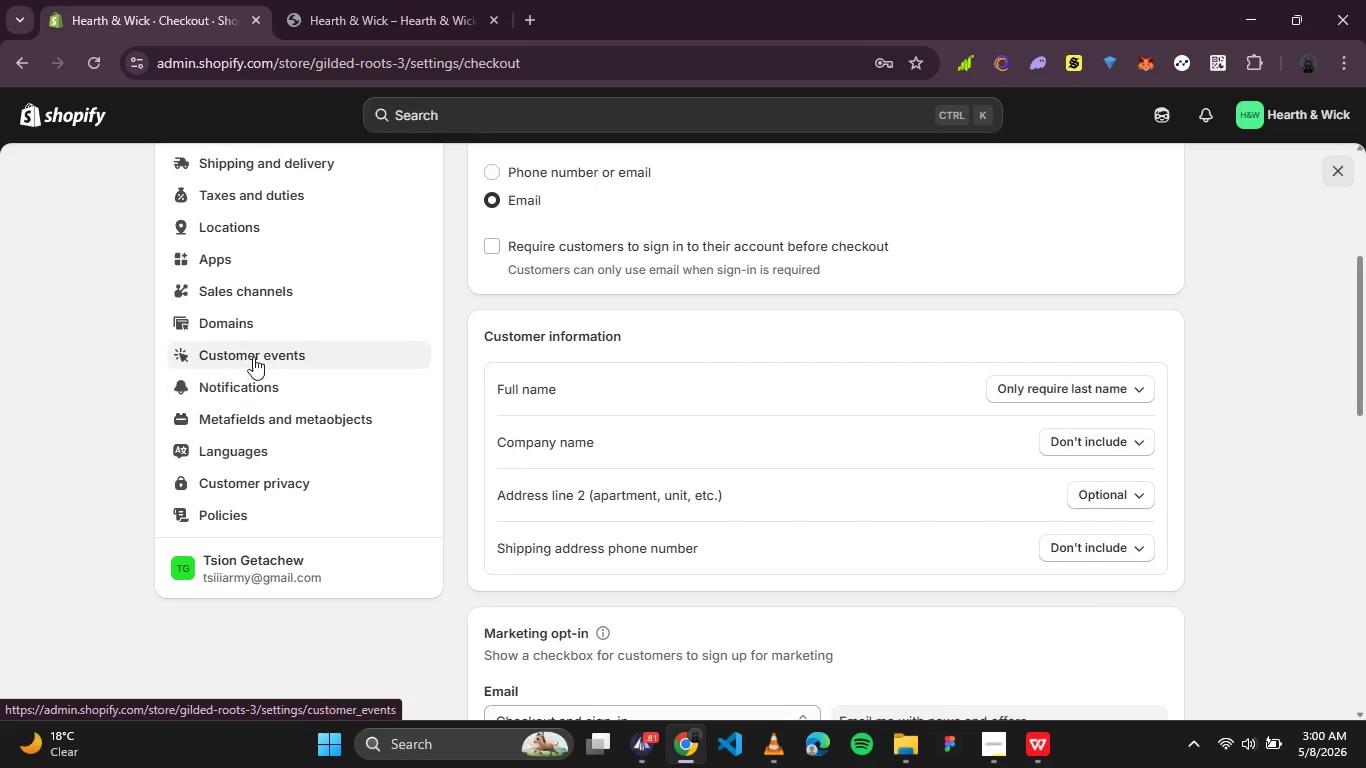 
left_click([254, 400])
 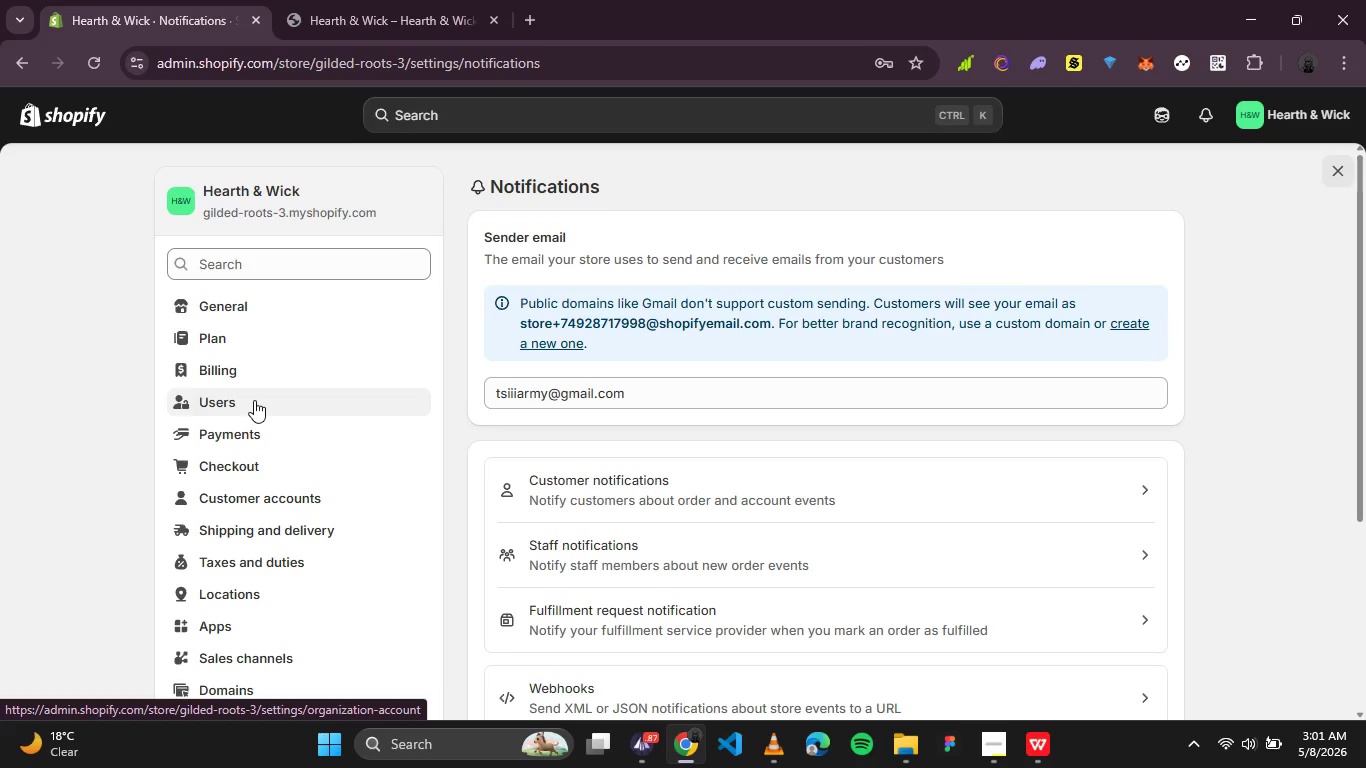 
wait(18.3)
 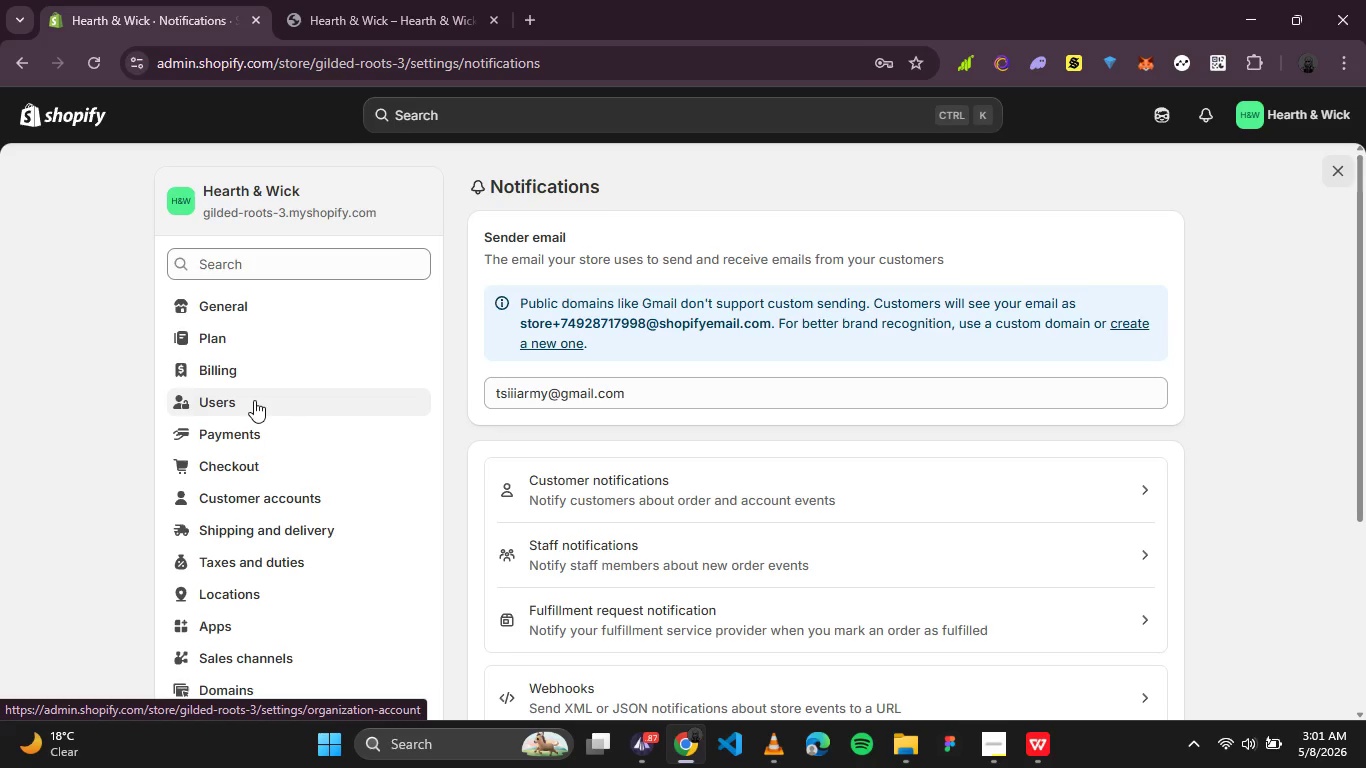 
scroll: coordinate [588, 587], scroll_direction: down, amount: 3.0
 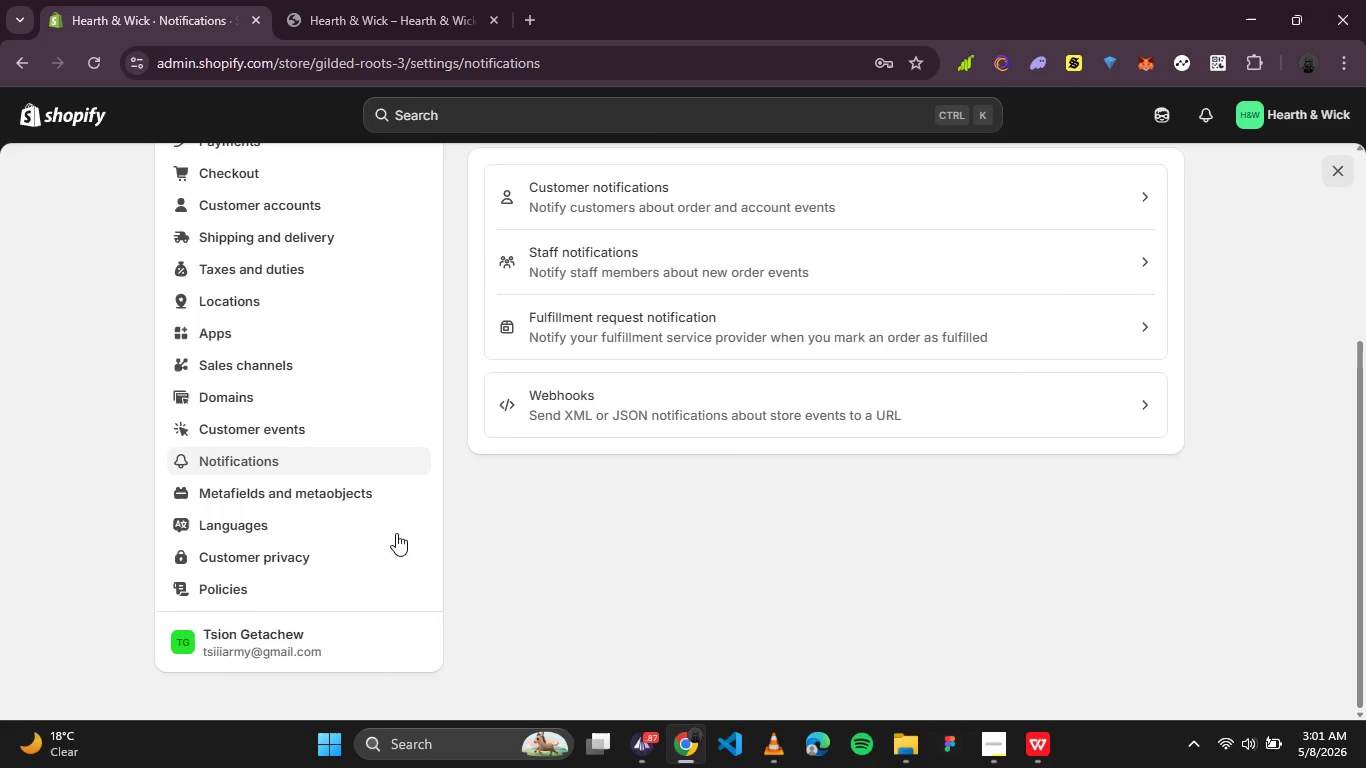 
scroll: coordinate [375, 528], scroll_direction: up, amount: 2.0
 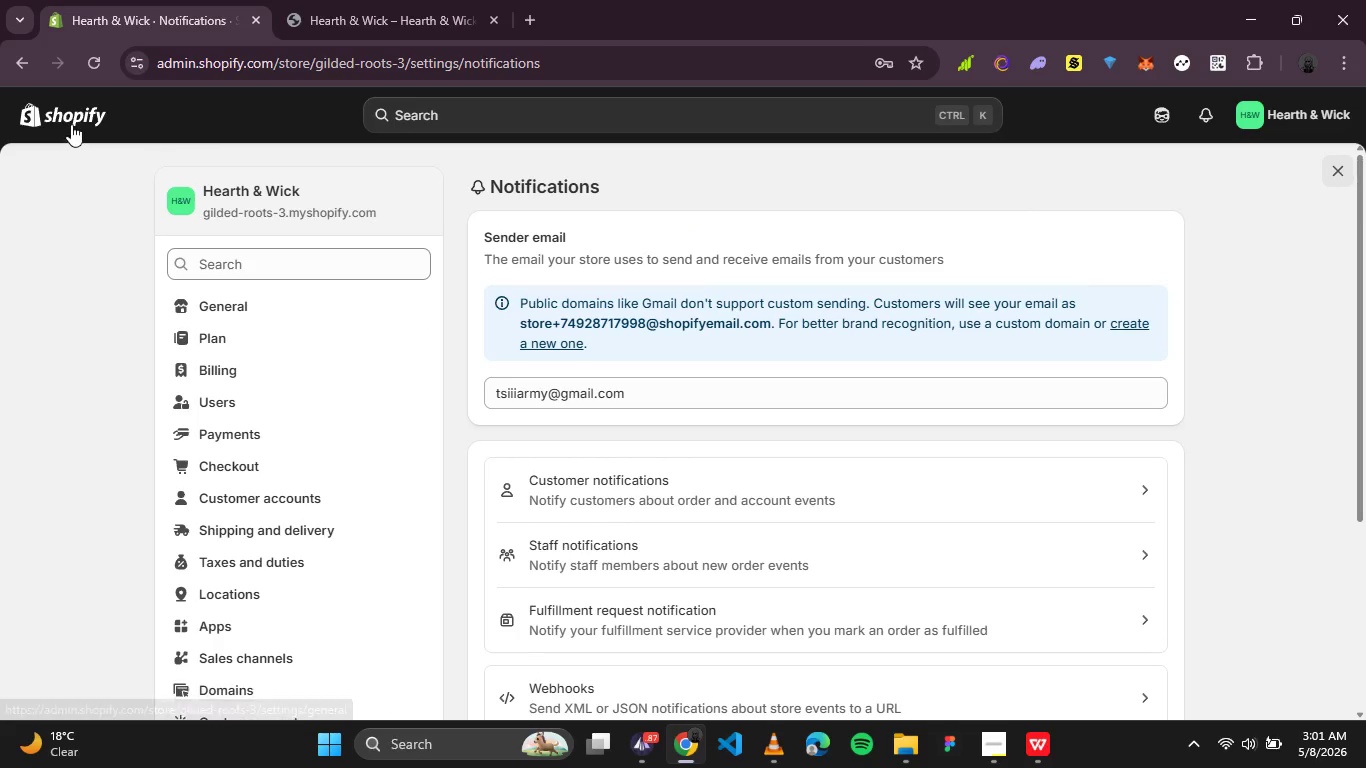 
left_click([70, 120])
 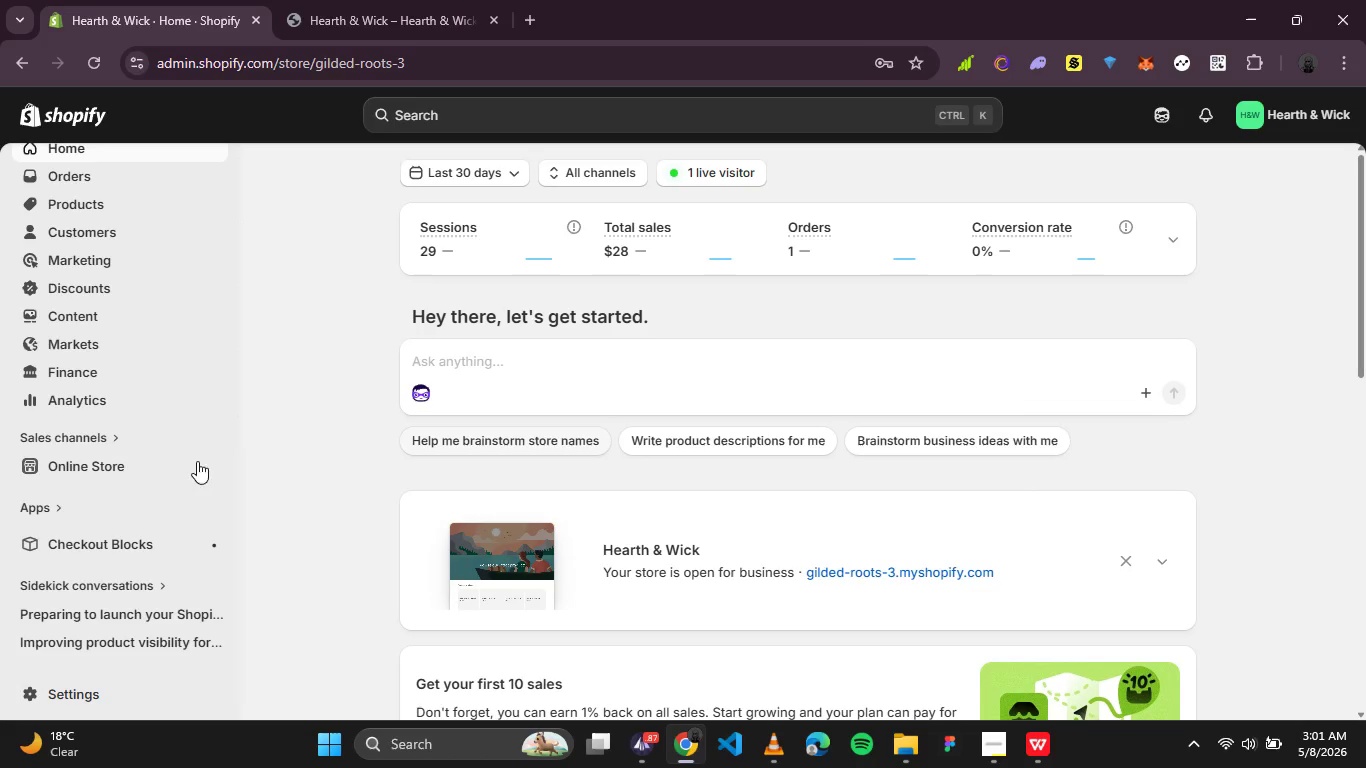 
left_click([217, 470])
 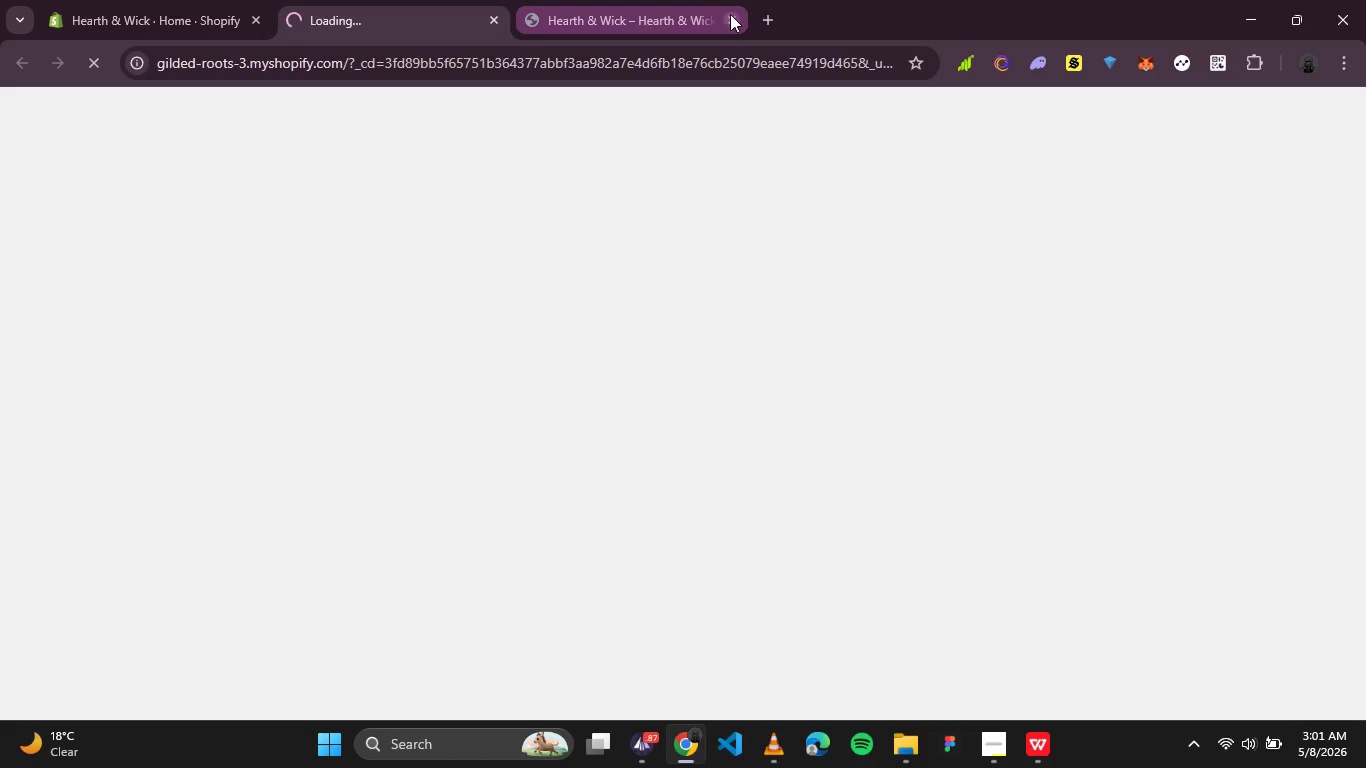 
left_click([733, 19])
 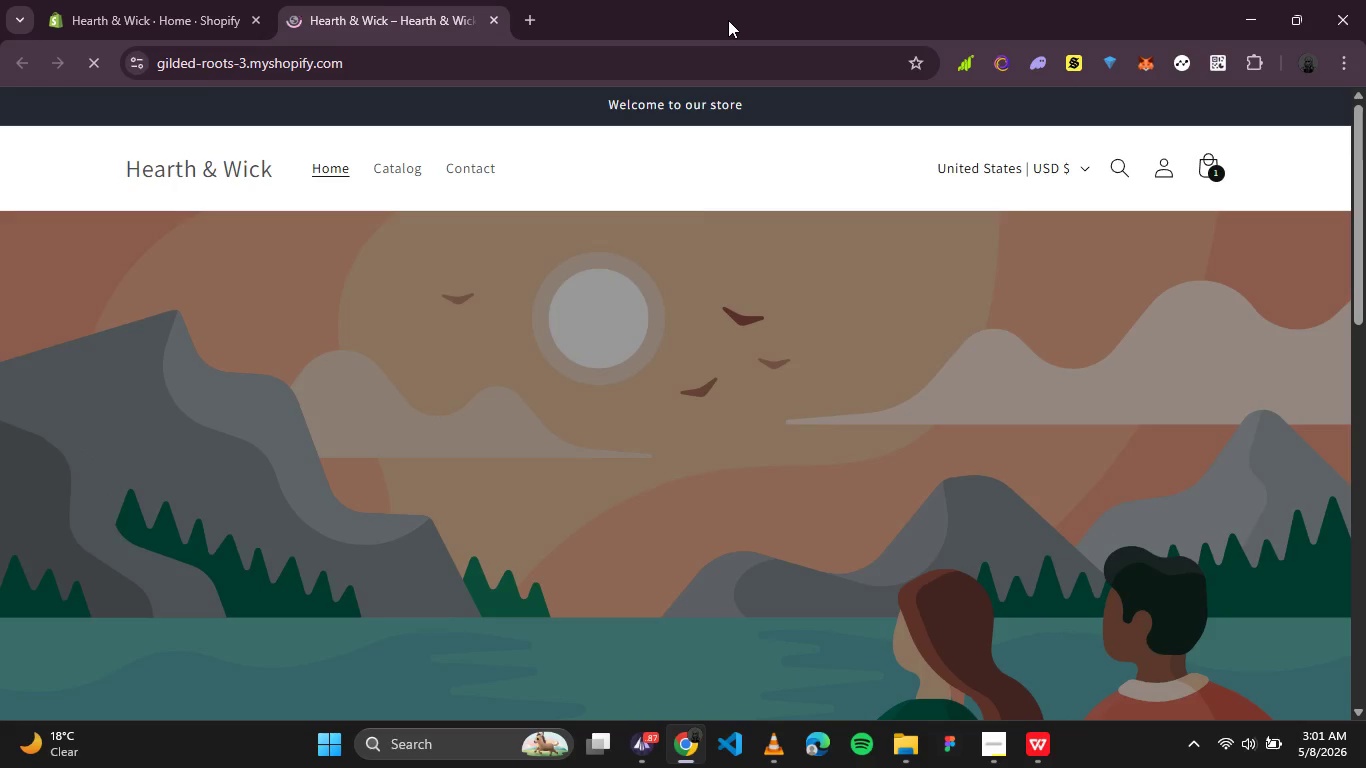 
wait(6.58)
 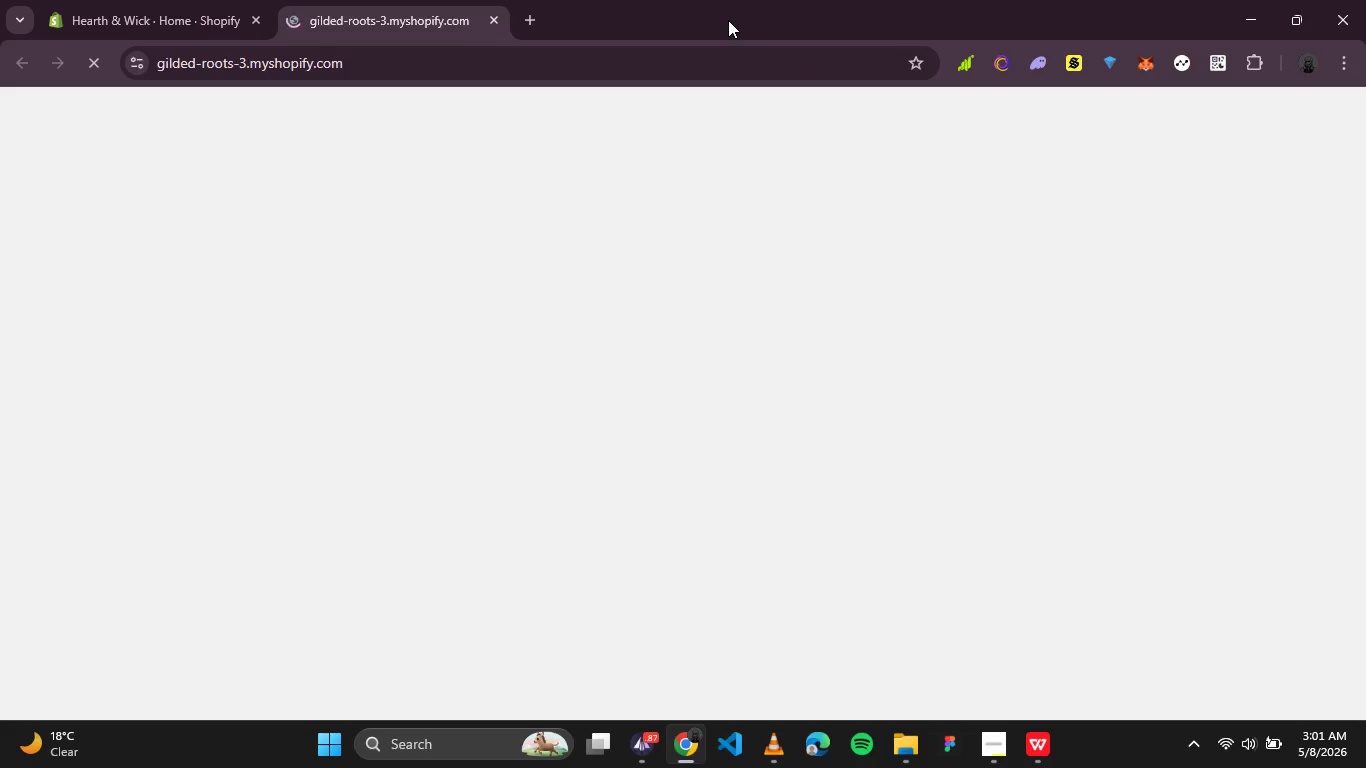 
scroll: coordinate [474, 176], scroll_direction: none, amount: 0.0
 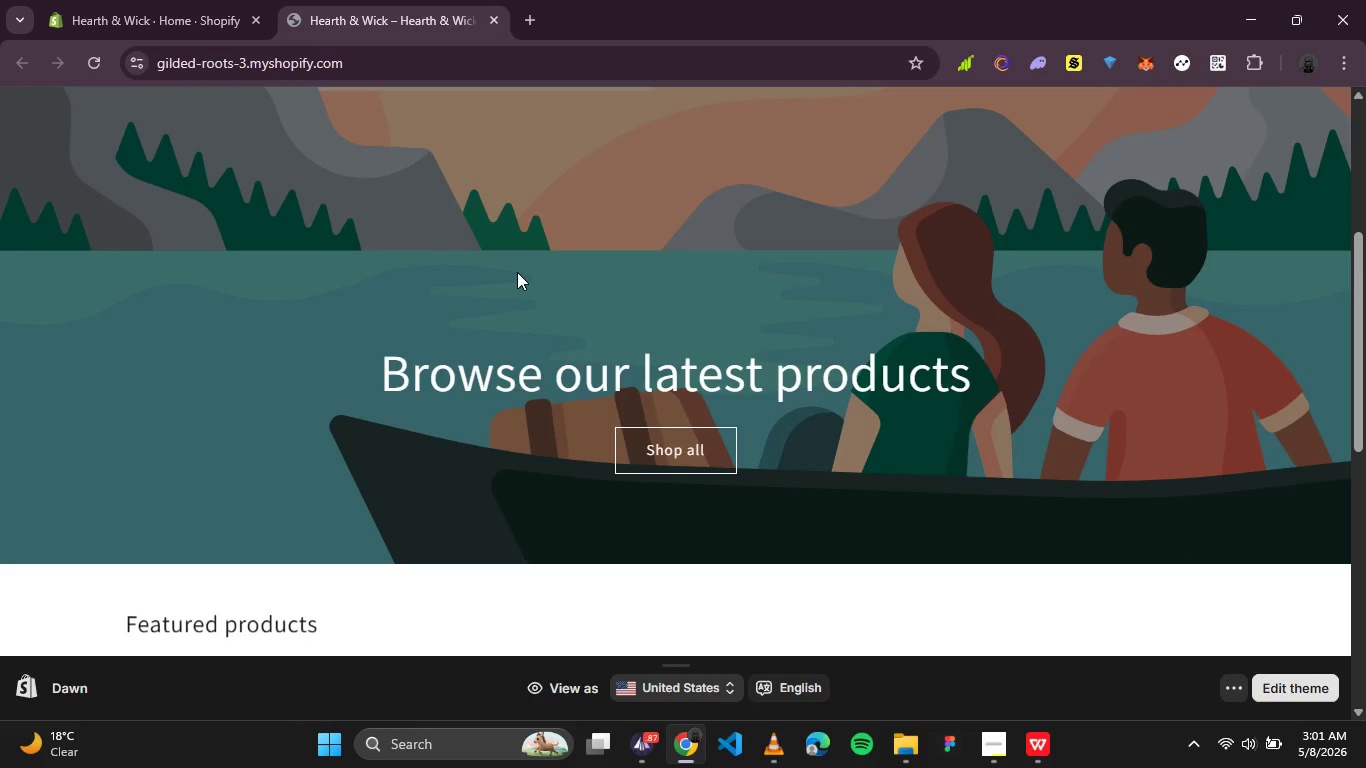 
scroll: coordinate [517, 272], scroll_direction: down, amount: 1.0
 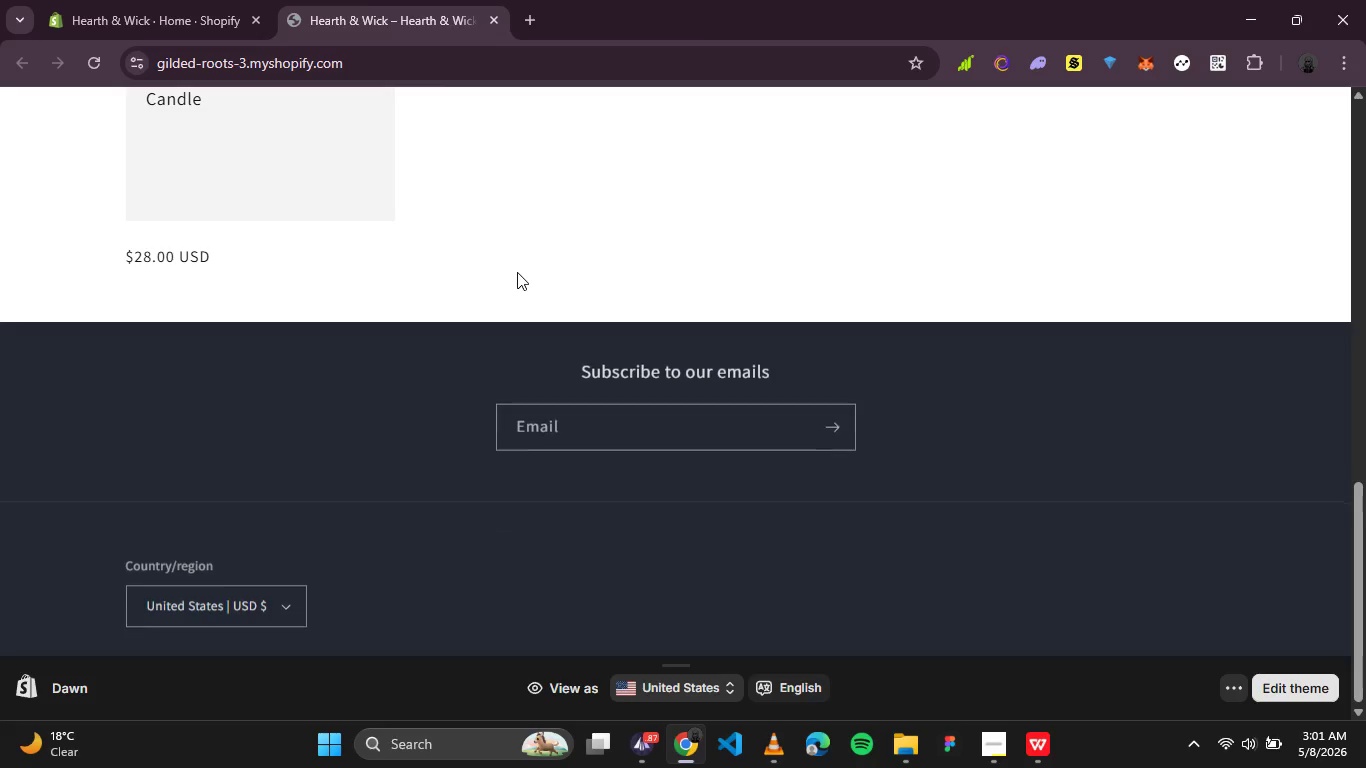 
scroll: coordinate [517, 273], scroll_direction: up, amount: 1.0
 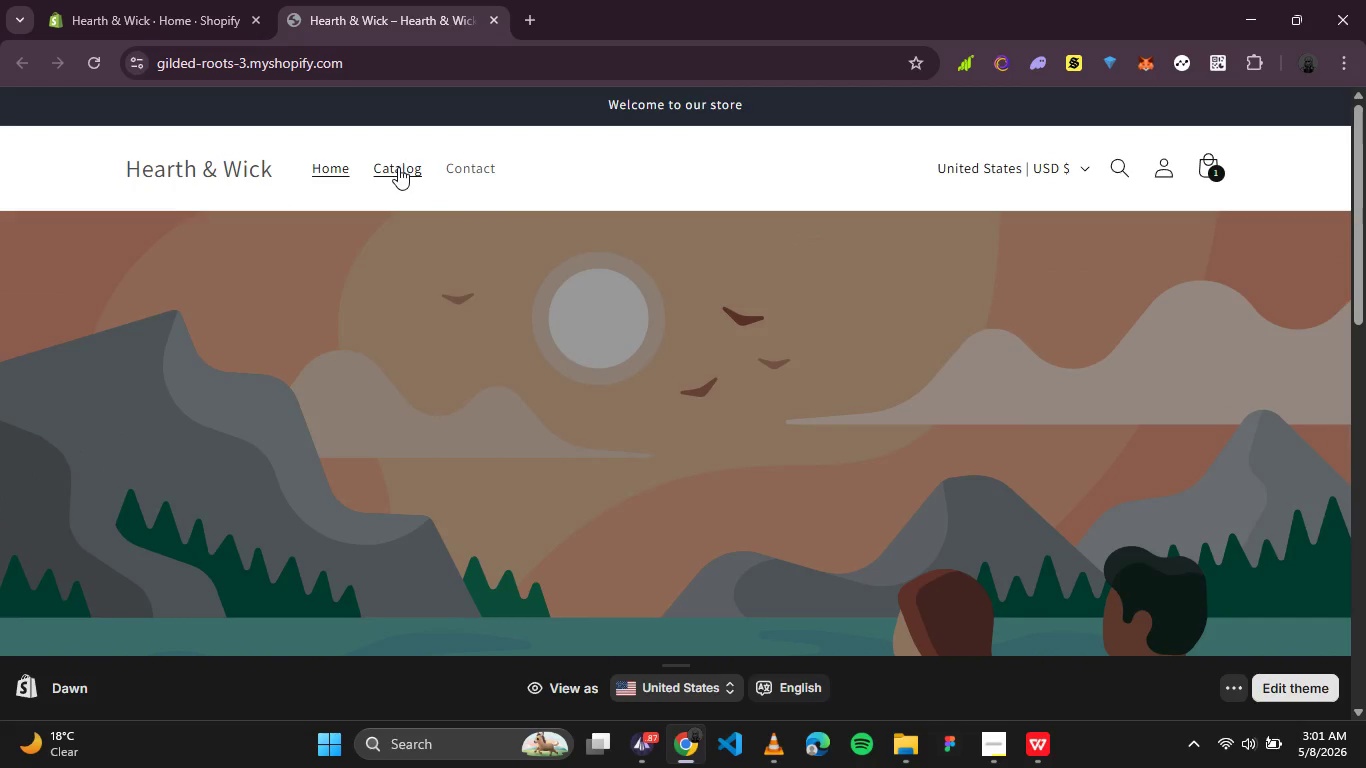 
left_click([398, 167])
 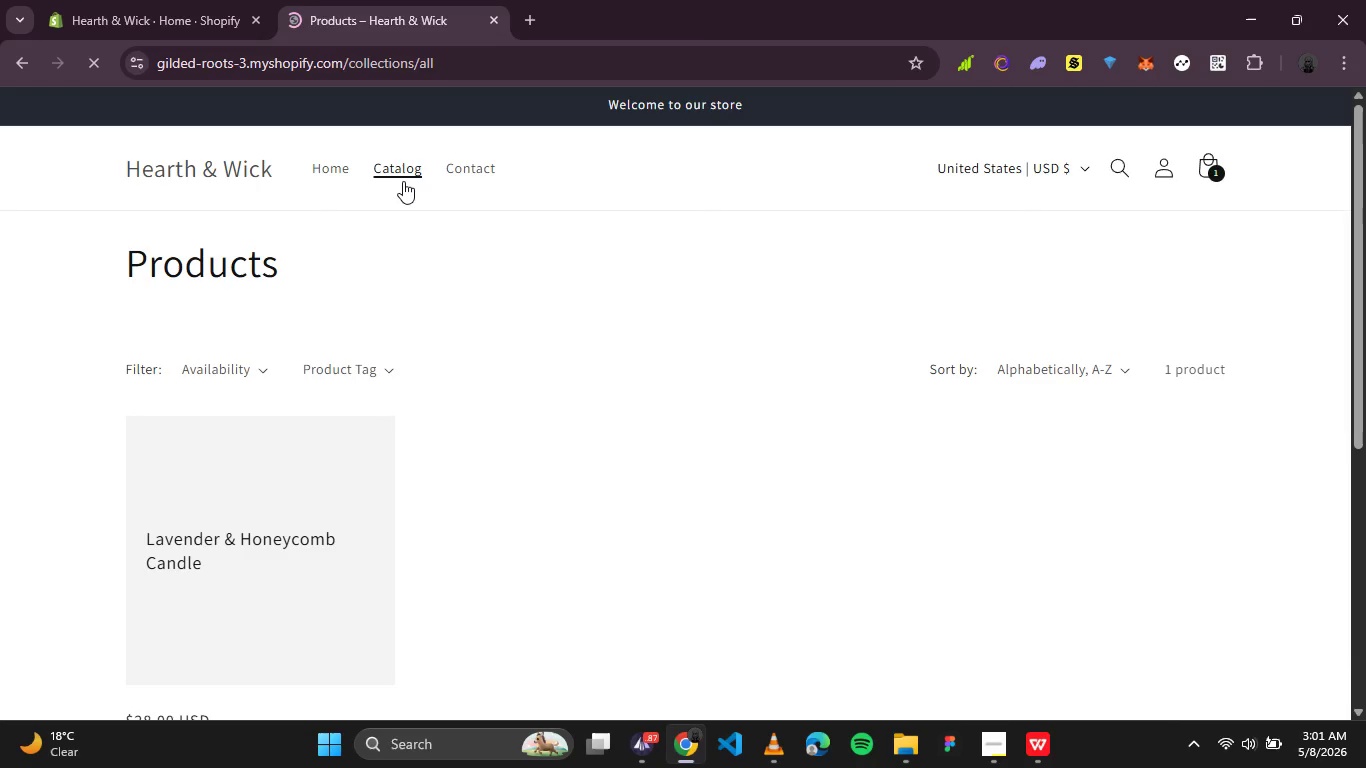 
scroll: coordinate [404, 184], scroll_direction: none, amount: 0.0
 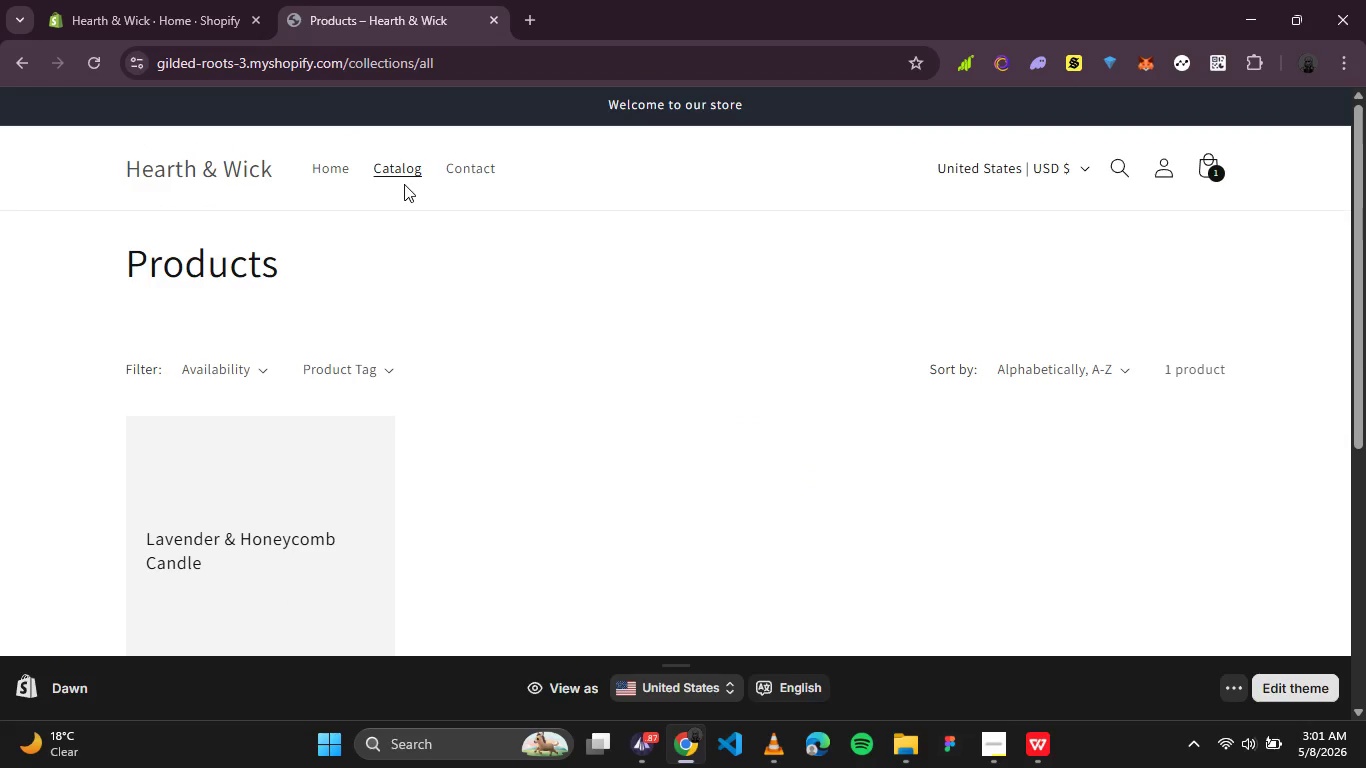 
left_click([461, 166])
 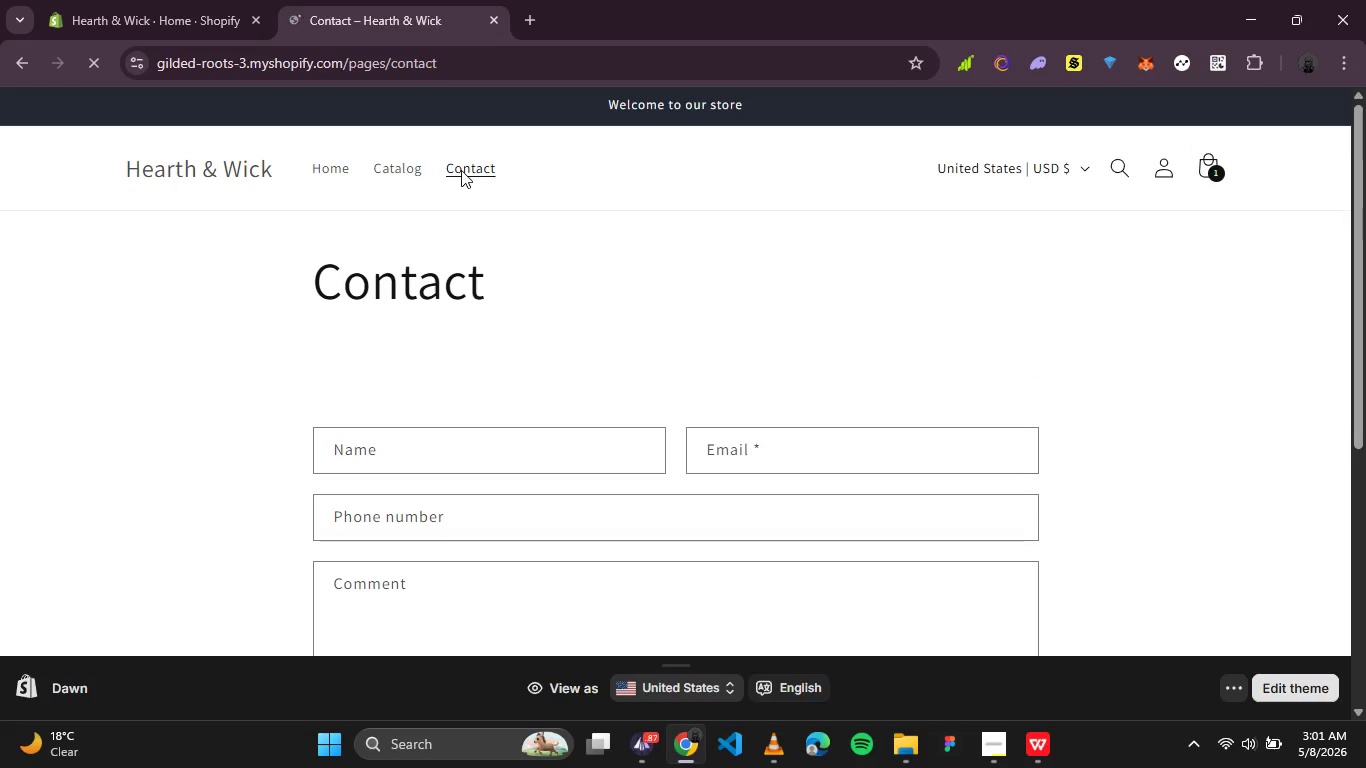 
scroll: coordinate [453, 202], scroll_direction: down, amount: 2.0
 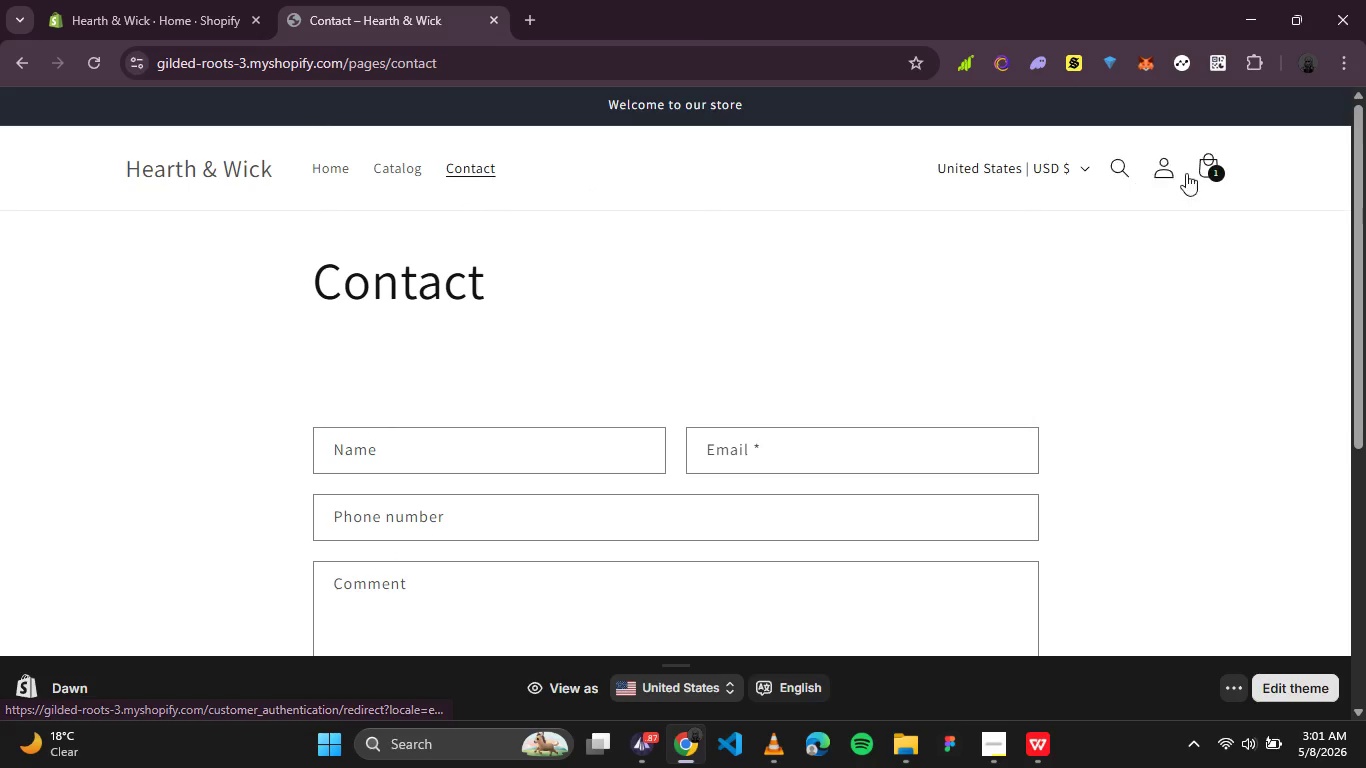 
left_click([1207, 169])
 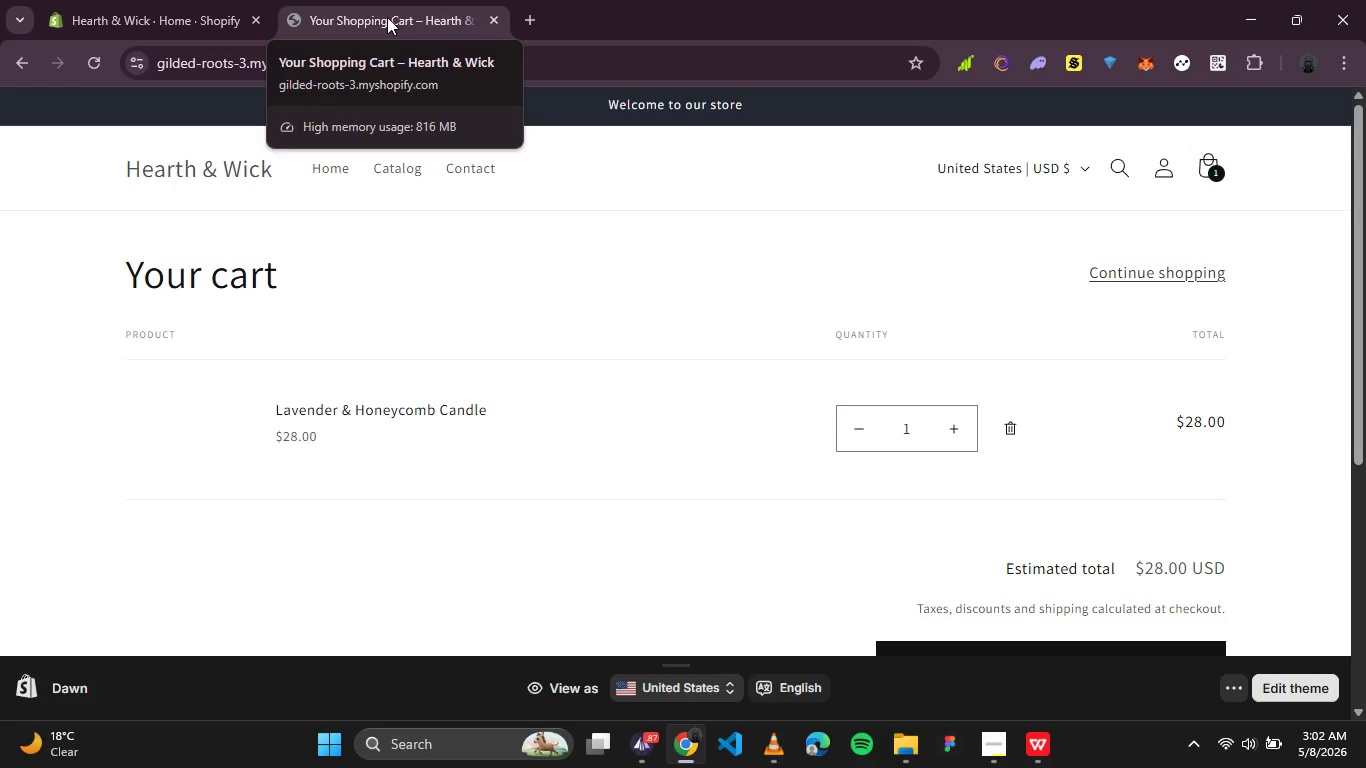 
wait(35.17)
 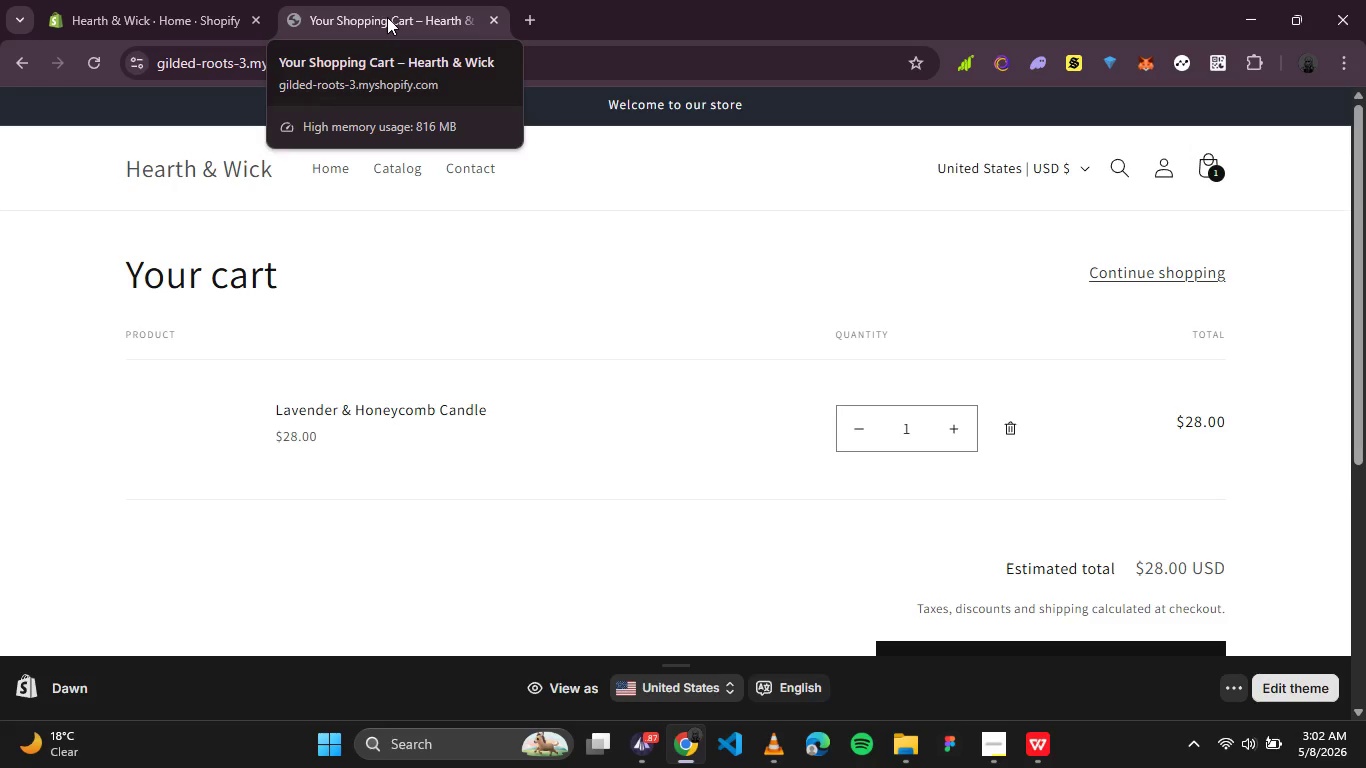 
scroll: coordinate [360, 443], scroll_direction: up, amount: 4.0
 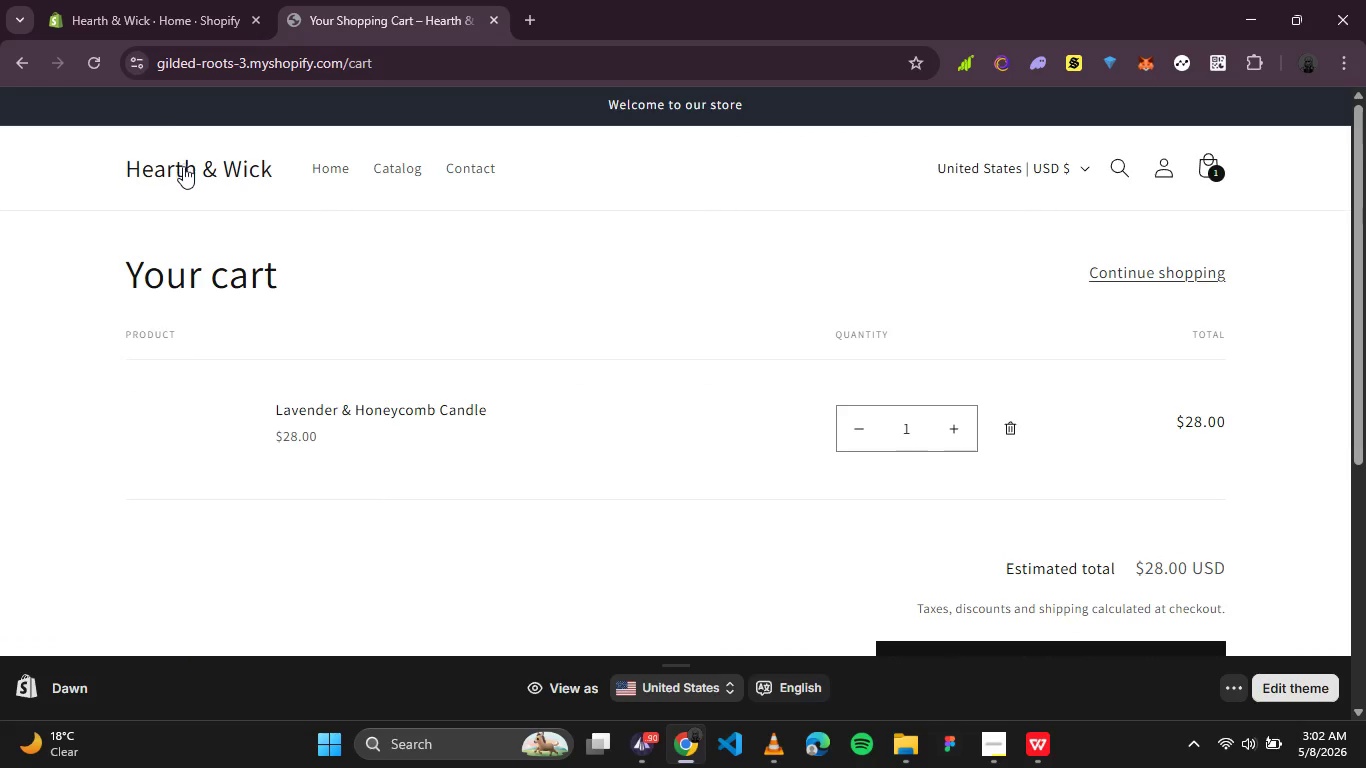 
left_click([183, 166])
 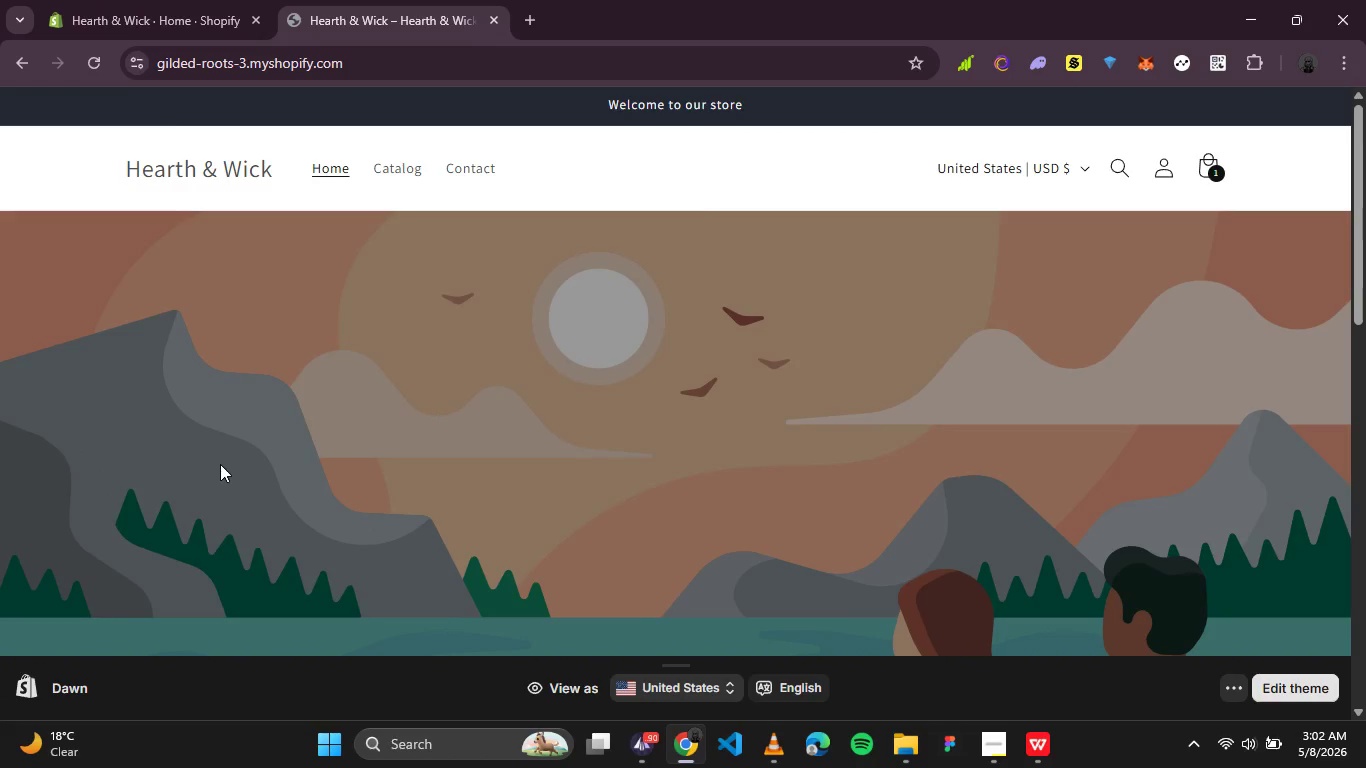 
wait(25.47)
 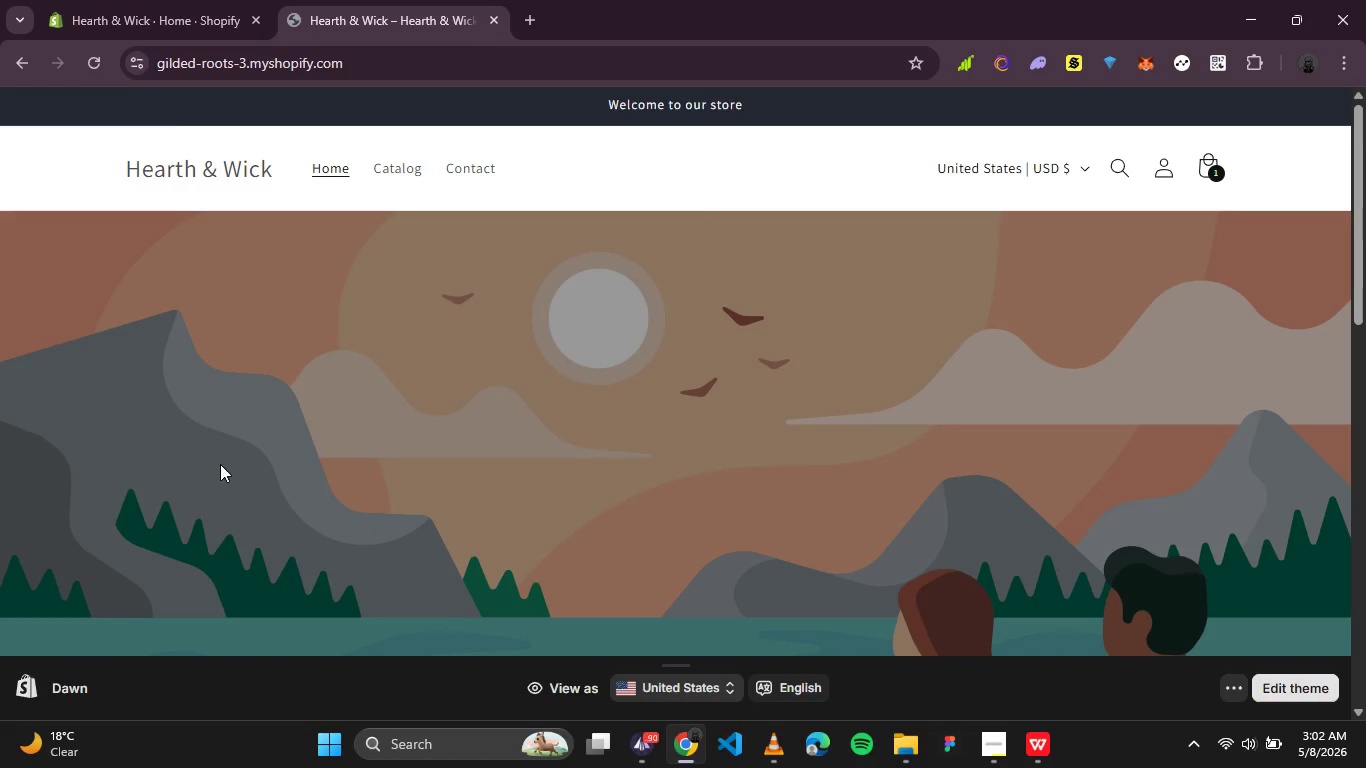 
double_click([402, 16])
 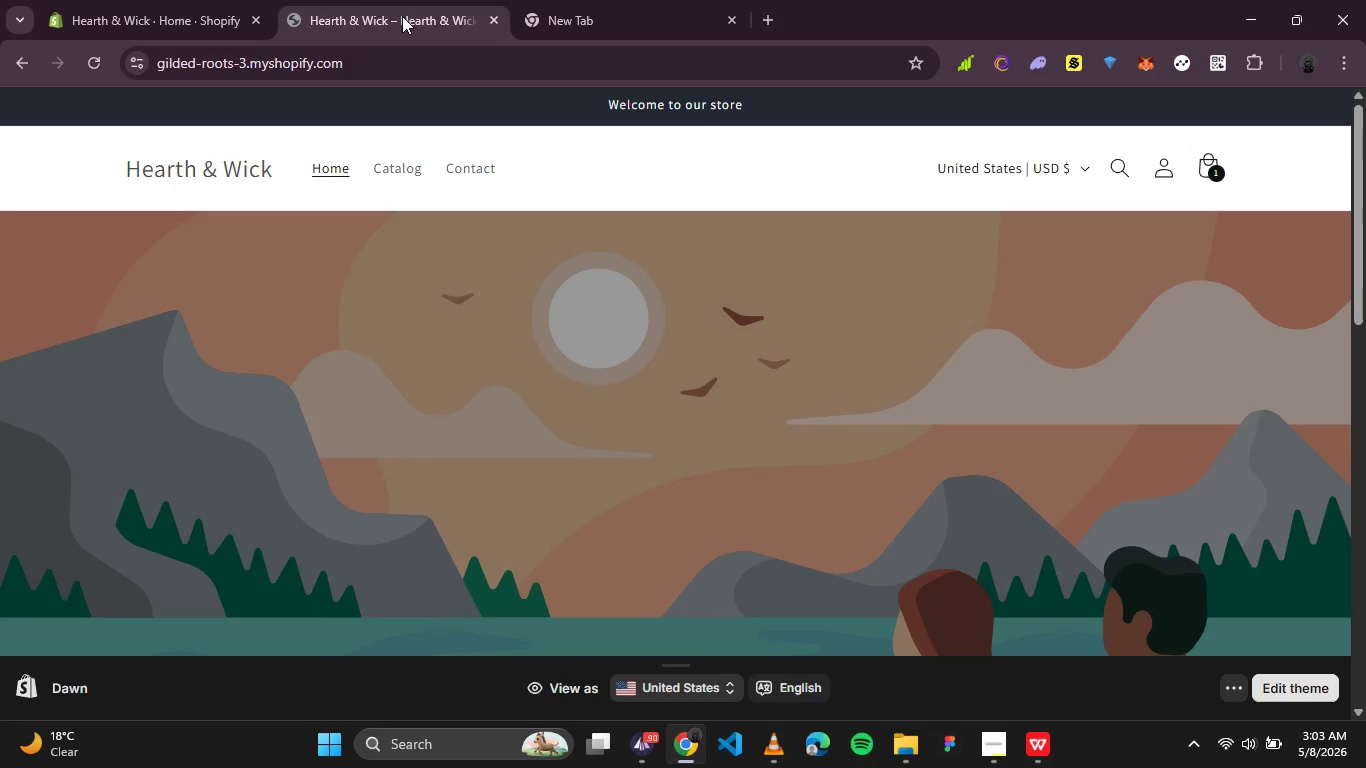 
wait(42.02)
 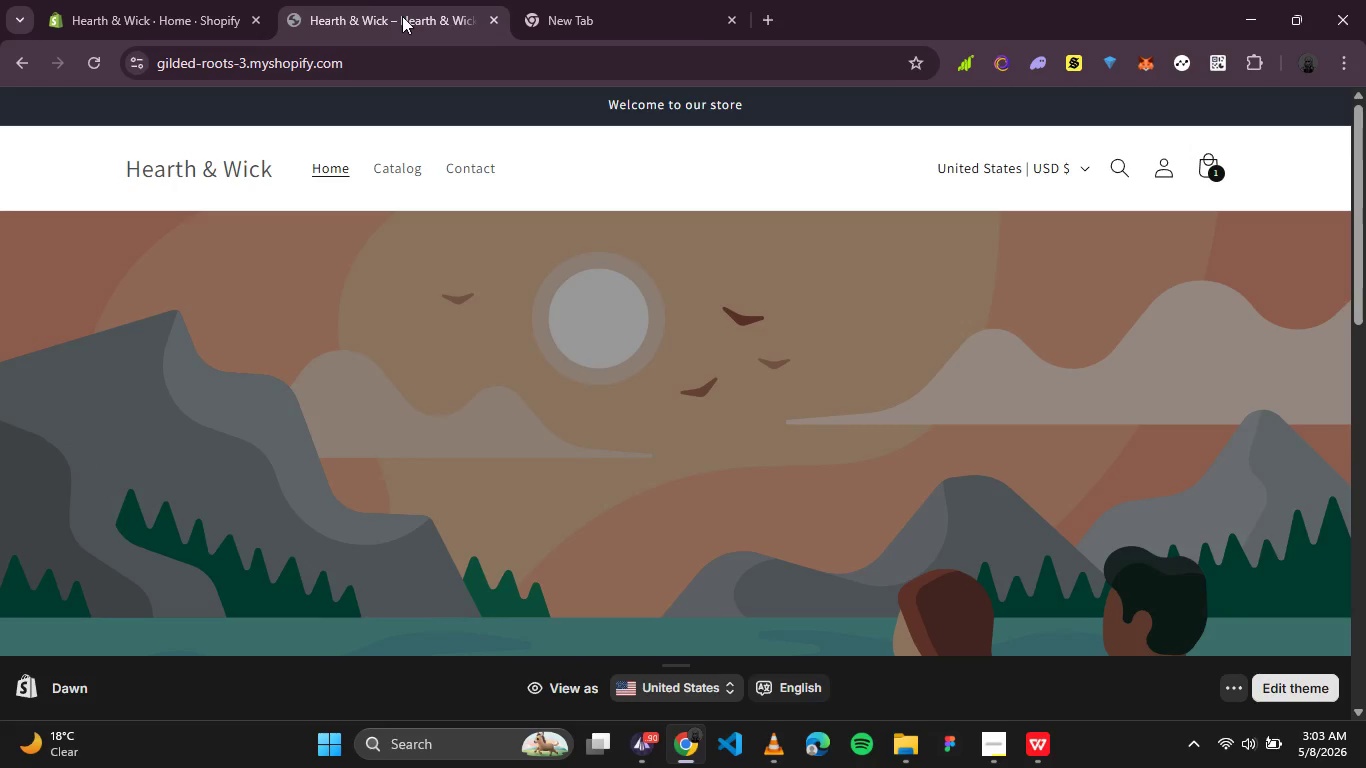 
left_click([365, 172])
 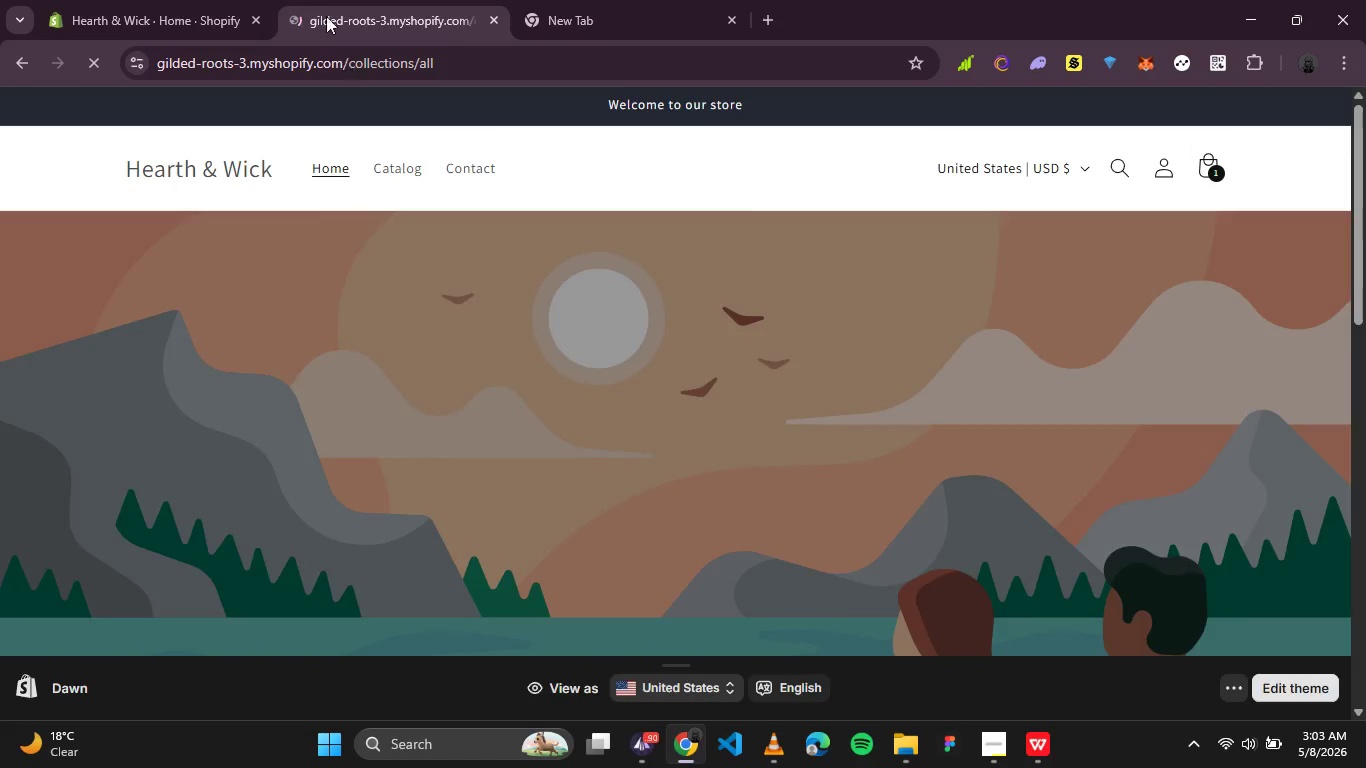 
left_click([212, 0])
 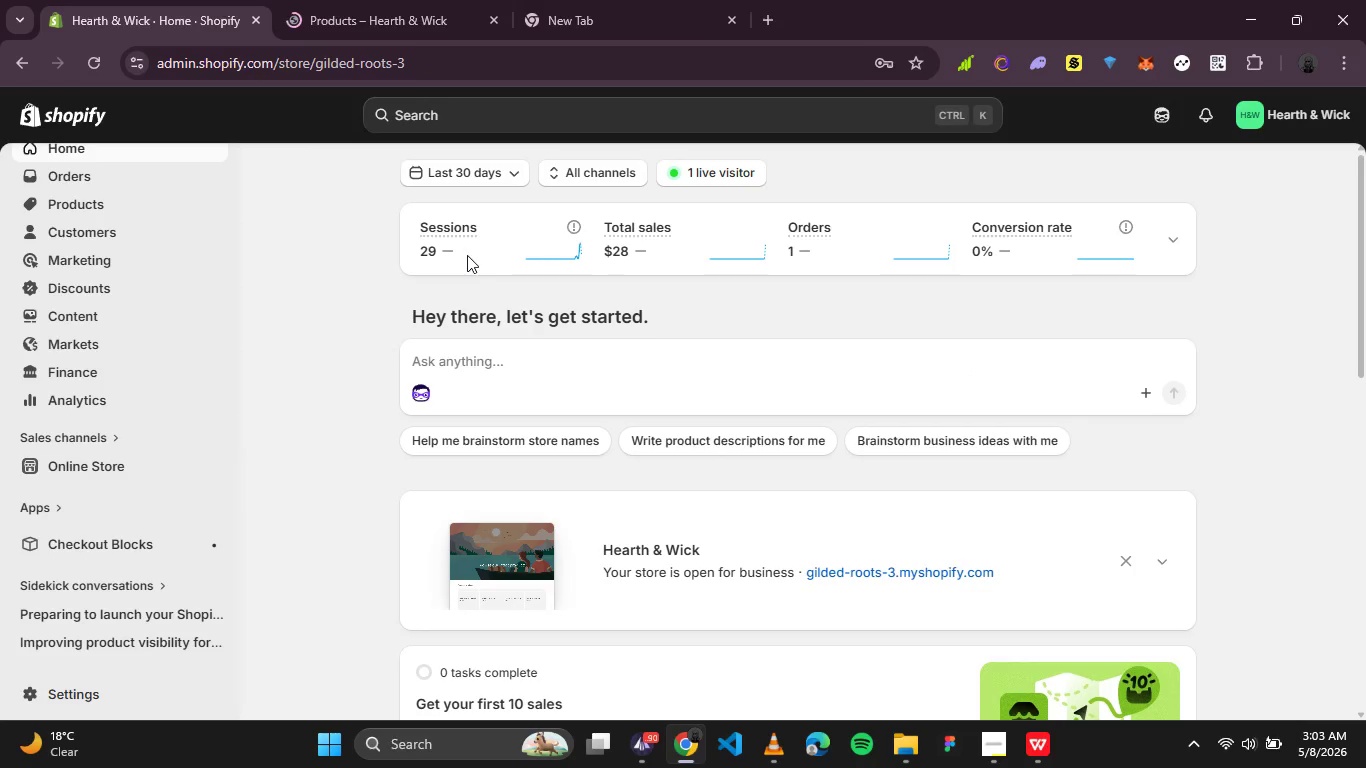 
scroll: coordinate [70, 433], scroll_direction: down, amount: 3.0
 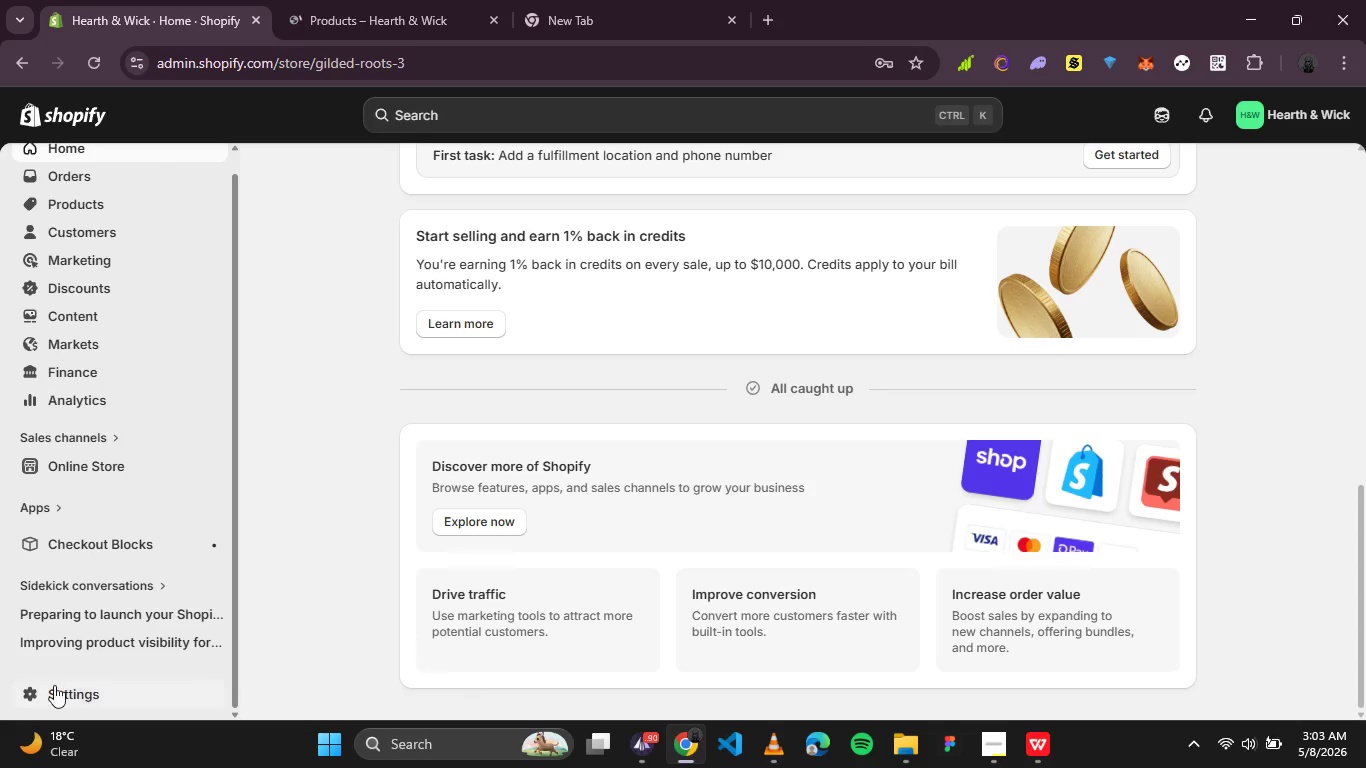 
left_click([54, 686])
 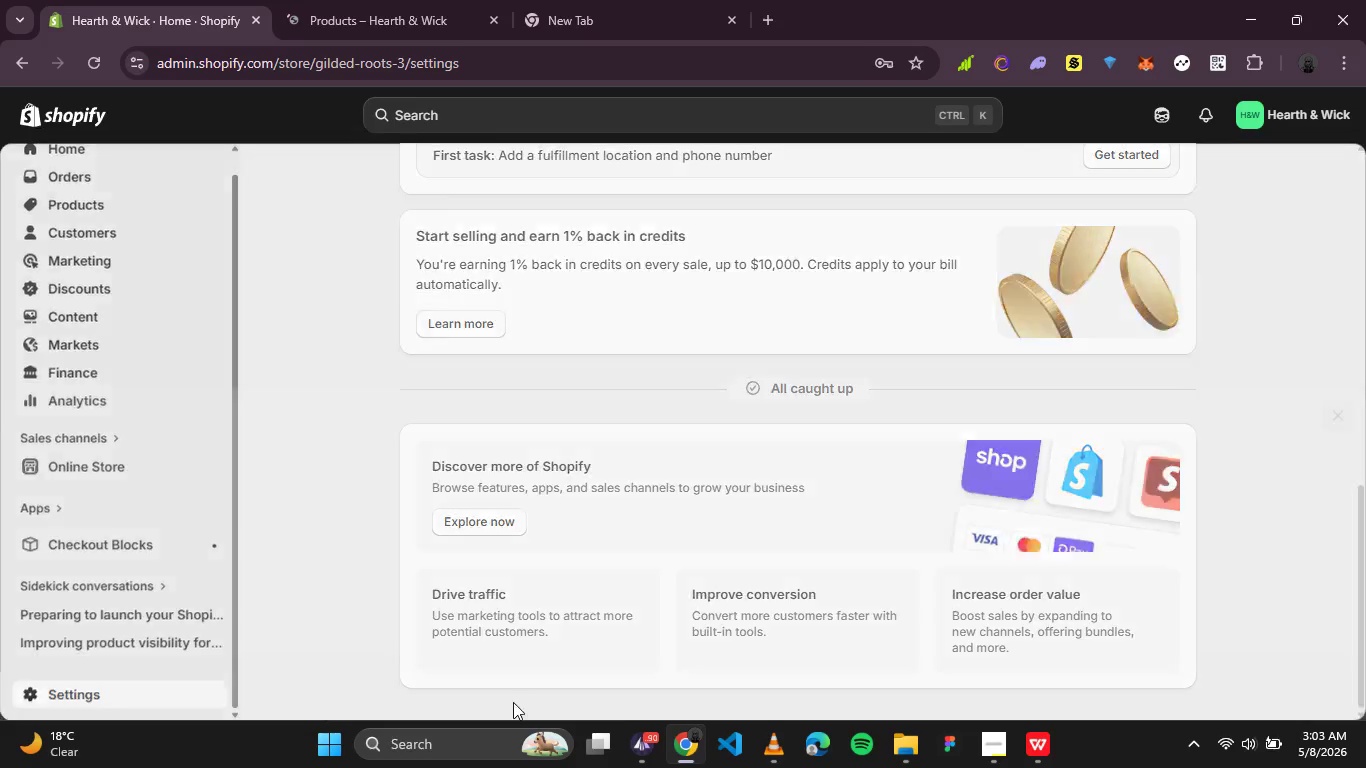 
mouse_move([605, 697])
 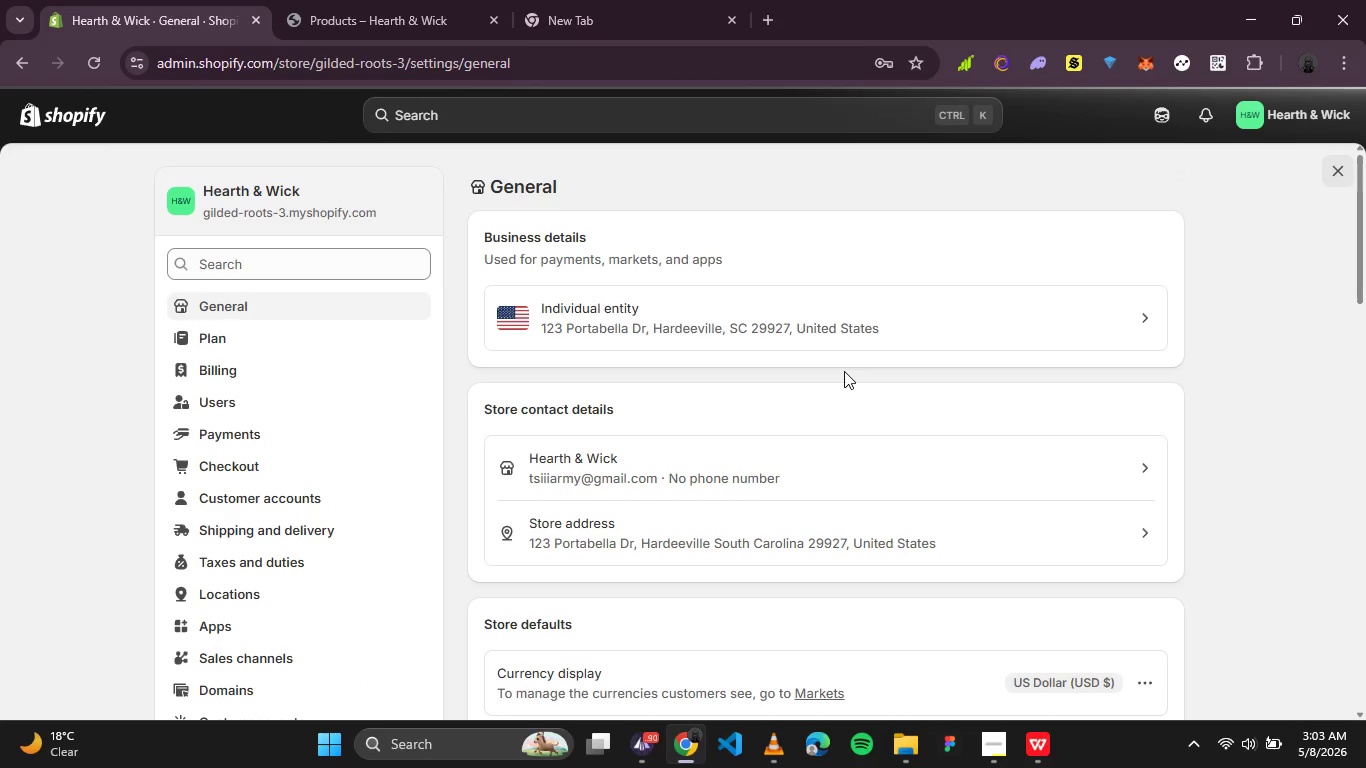 
scroll: coordinate [843, 374], scroll_direction: down, amount: 1.0
 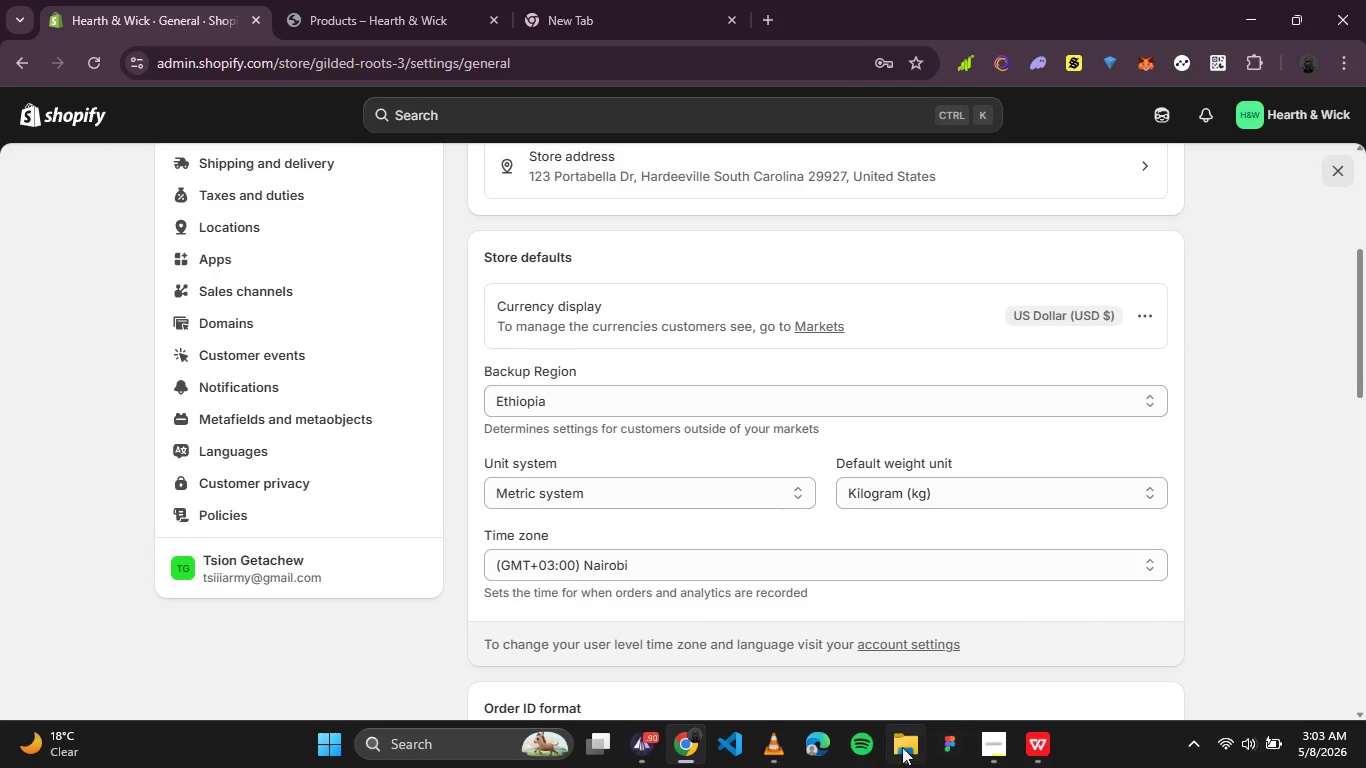 
left_click([904, 749])
 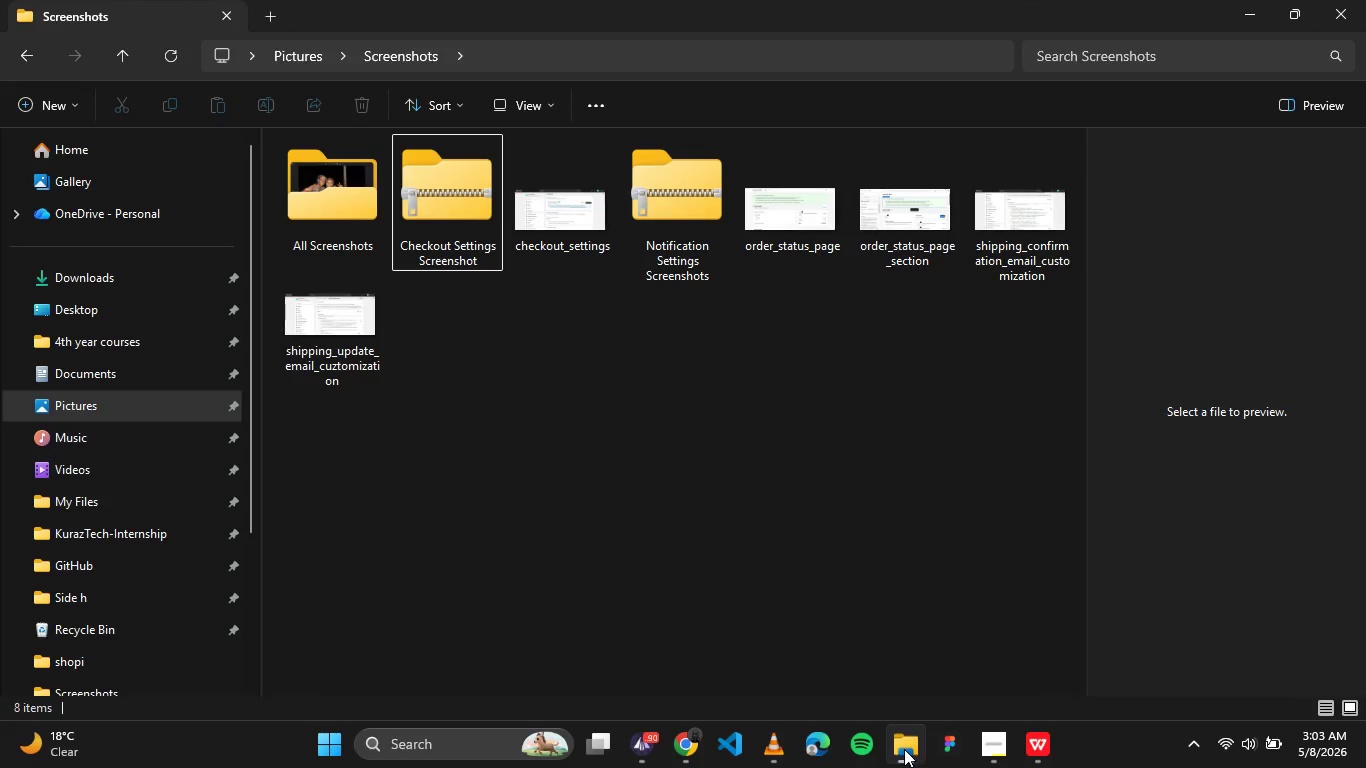 
left_click([904, 749])
 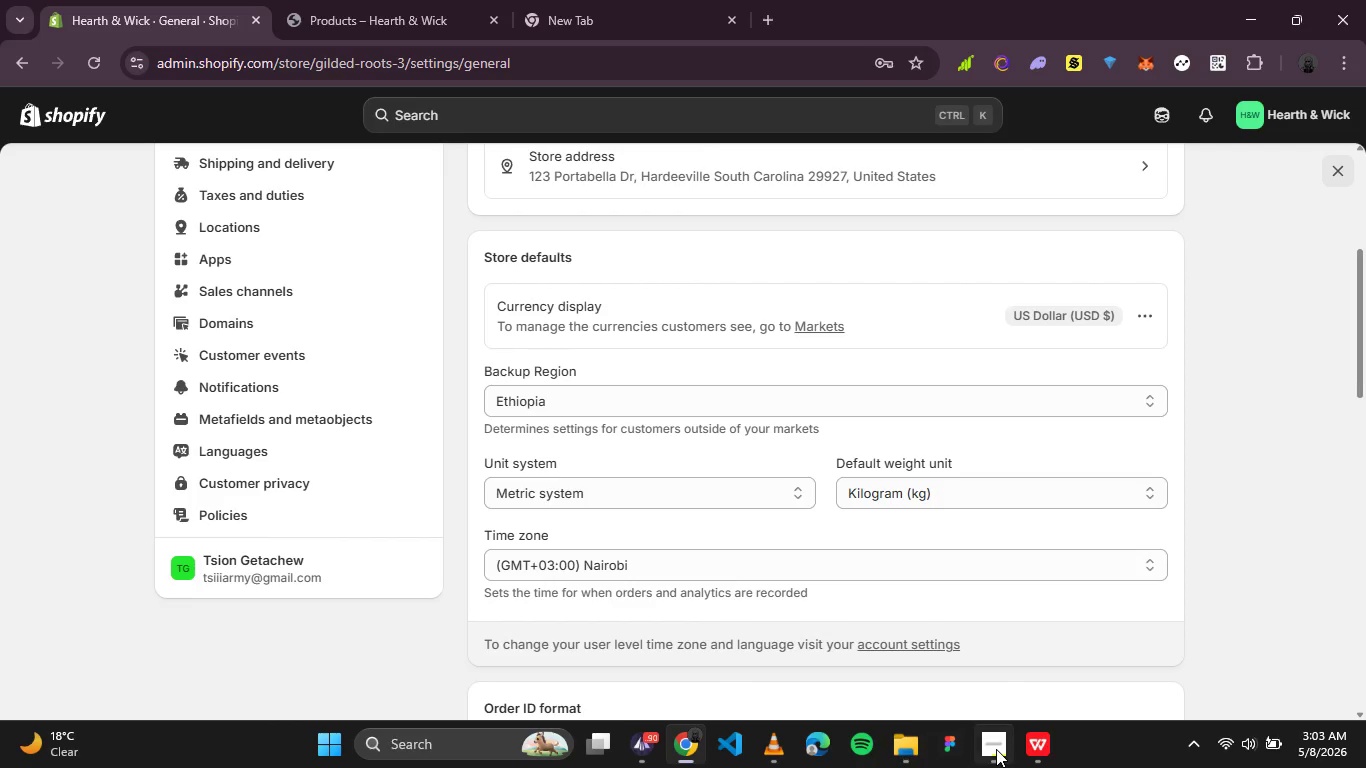 
left_click([996, 749])